 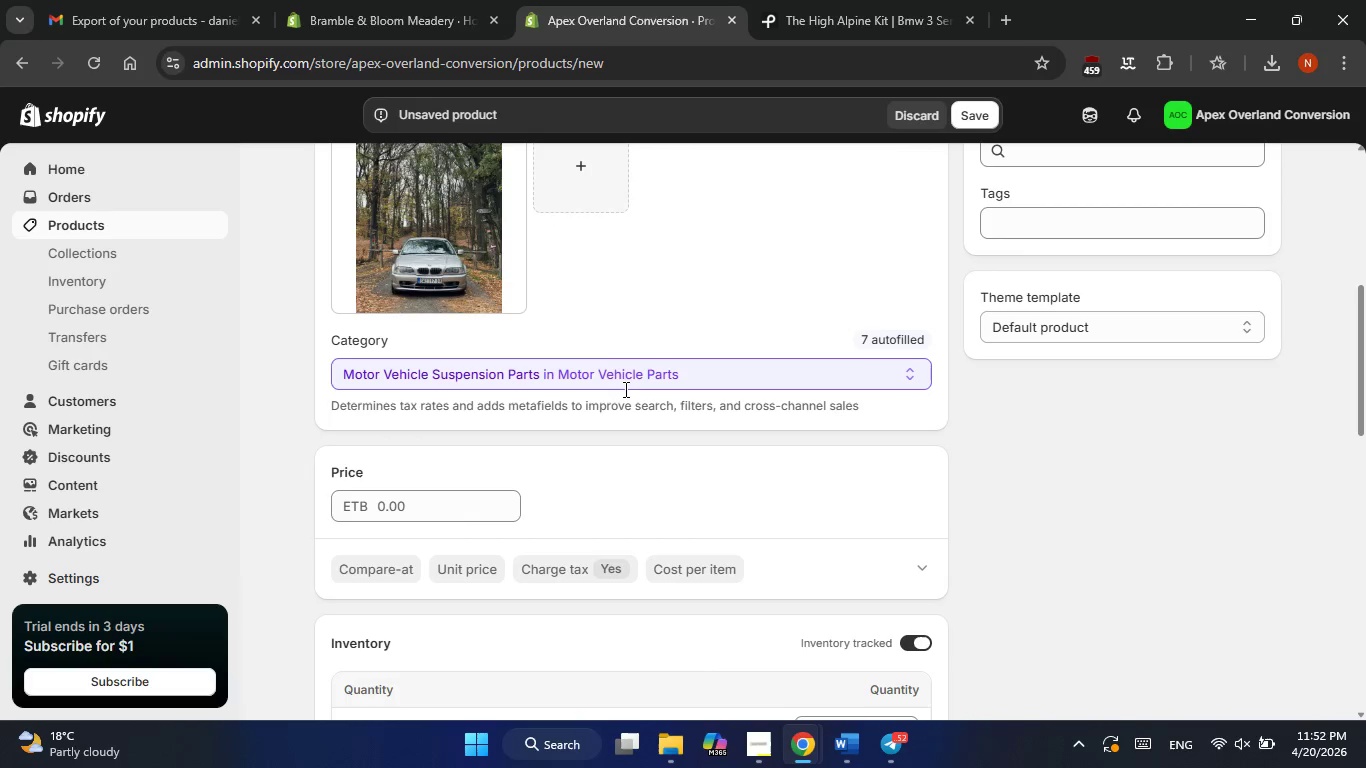 
left_click([444, 209])
 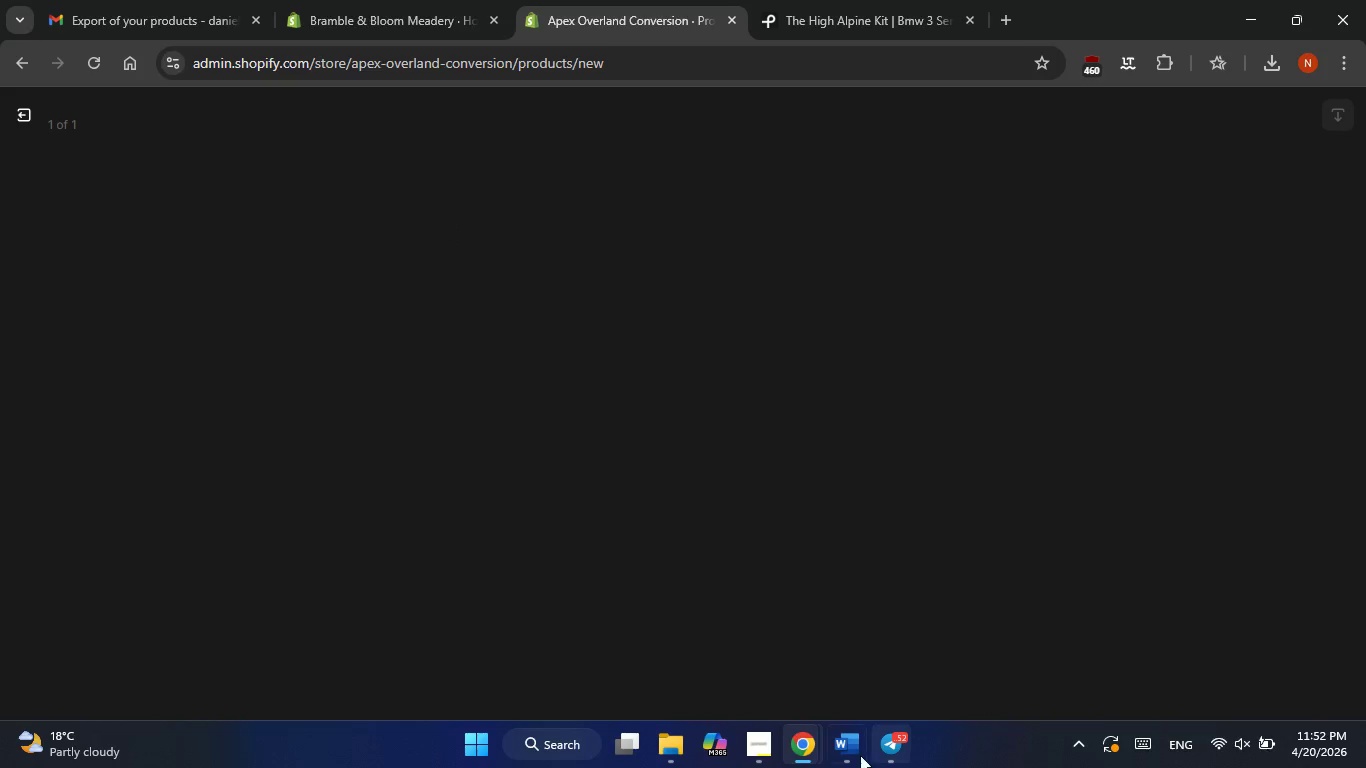 
left_click([850, 744])
 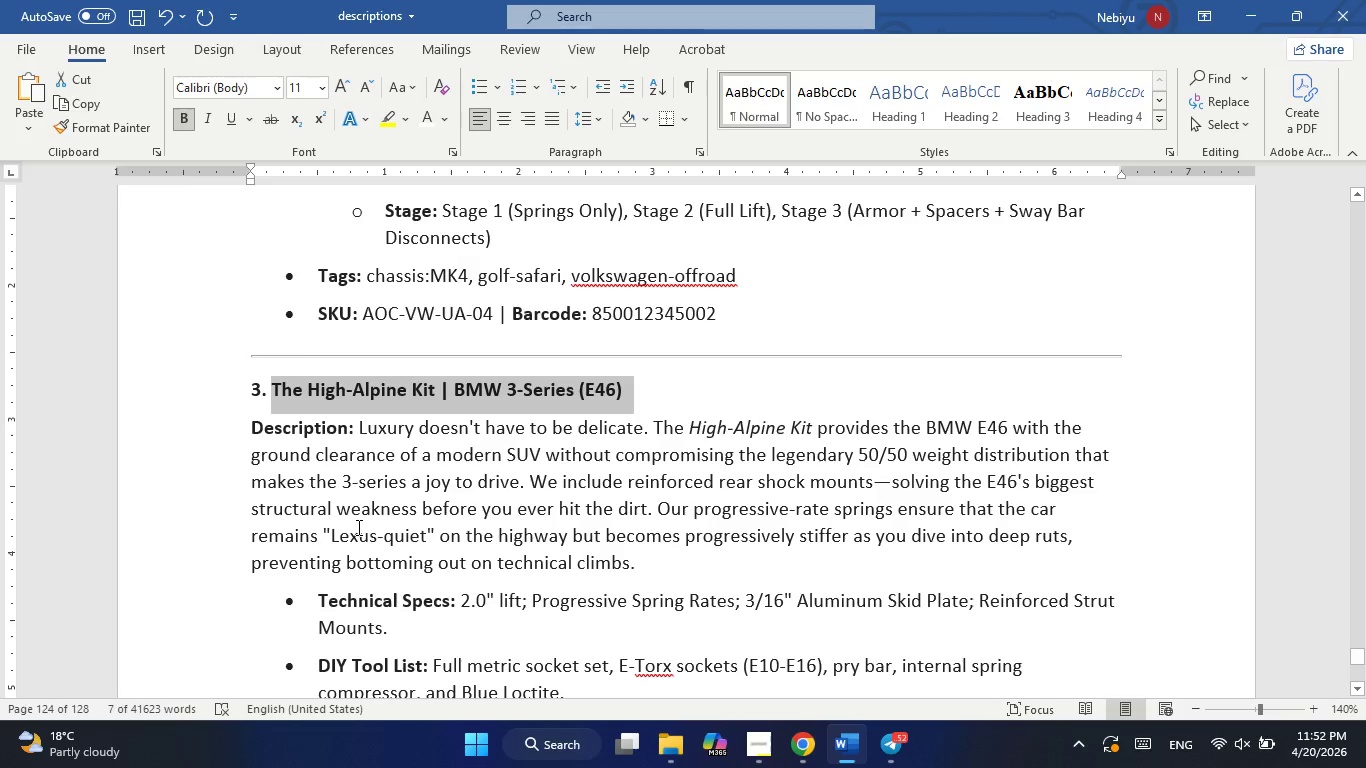 
scroll: coordinate [357, 527], scroll_direction: down, amount: 1.0
 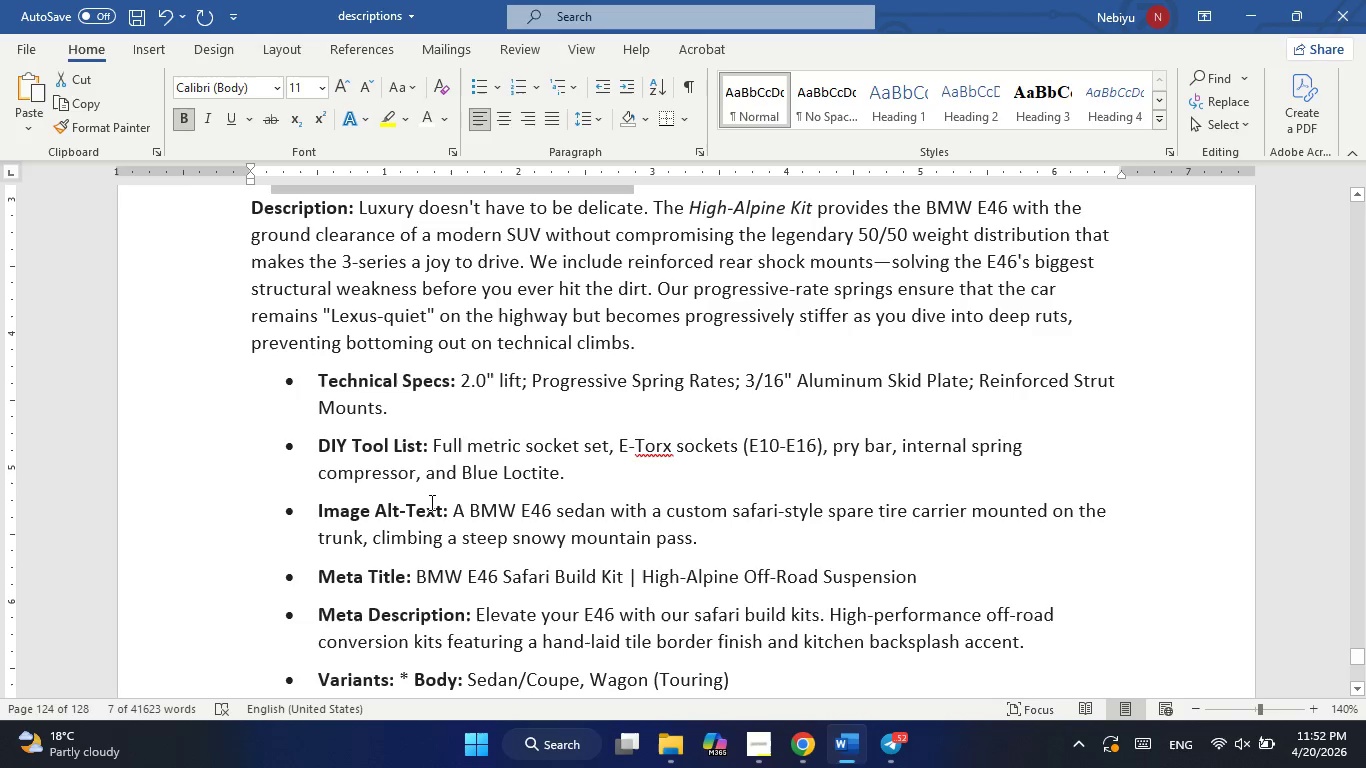 
left_click_drag(start_coordinate=[452, 509], to_coordinate=[717, 550])
 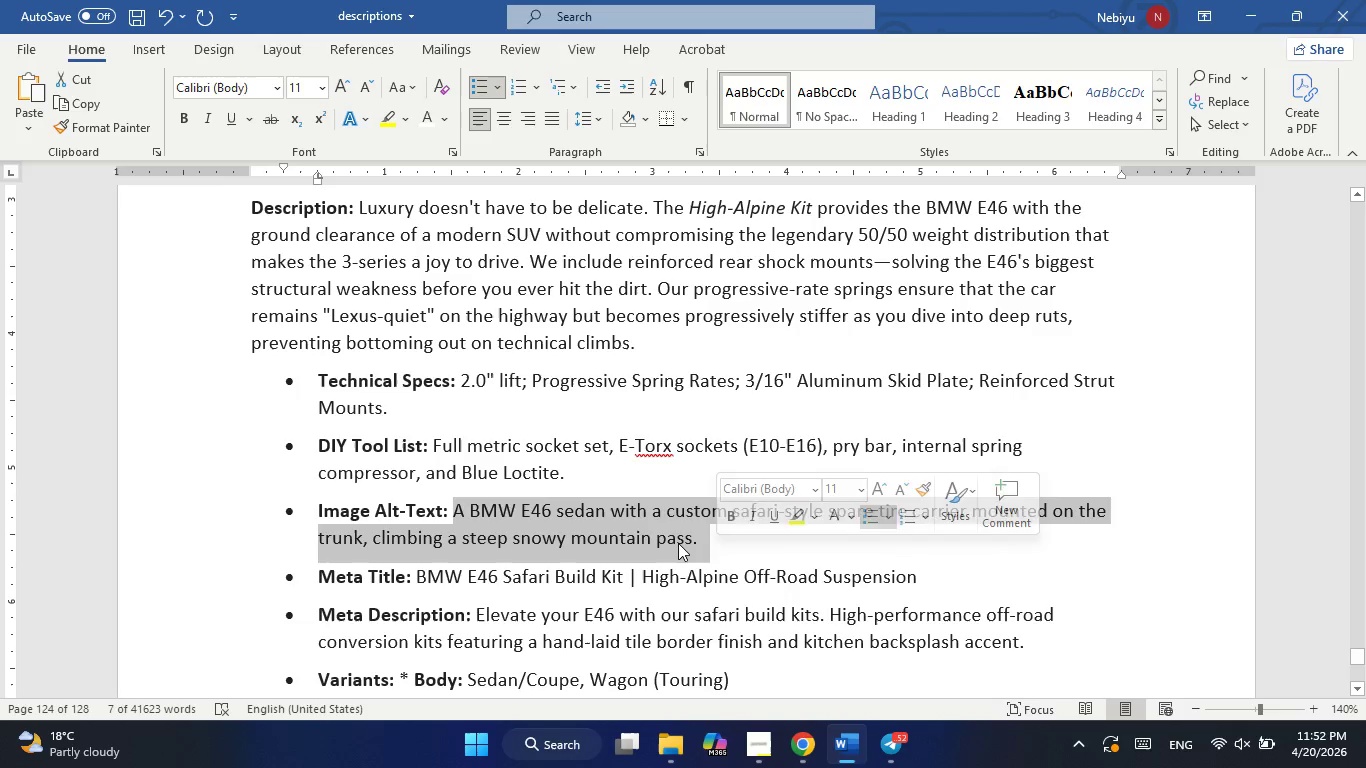 
right_click([678, 543])
 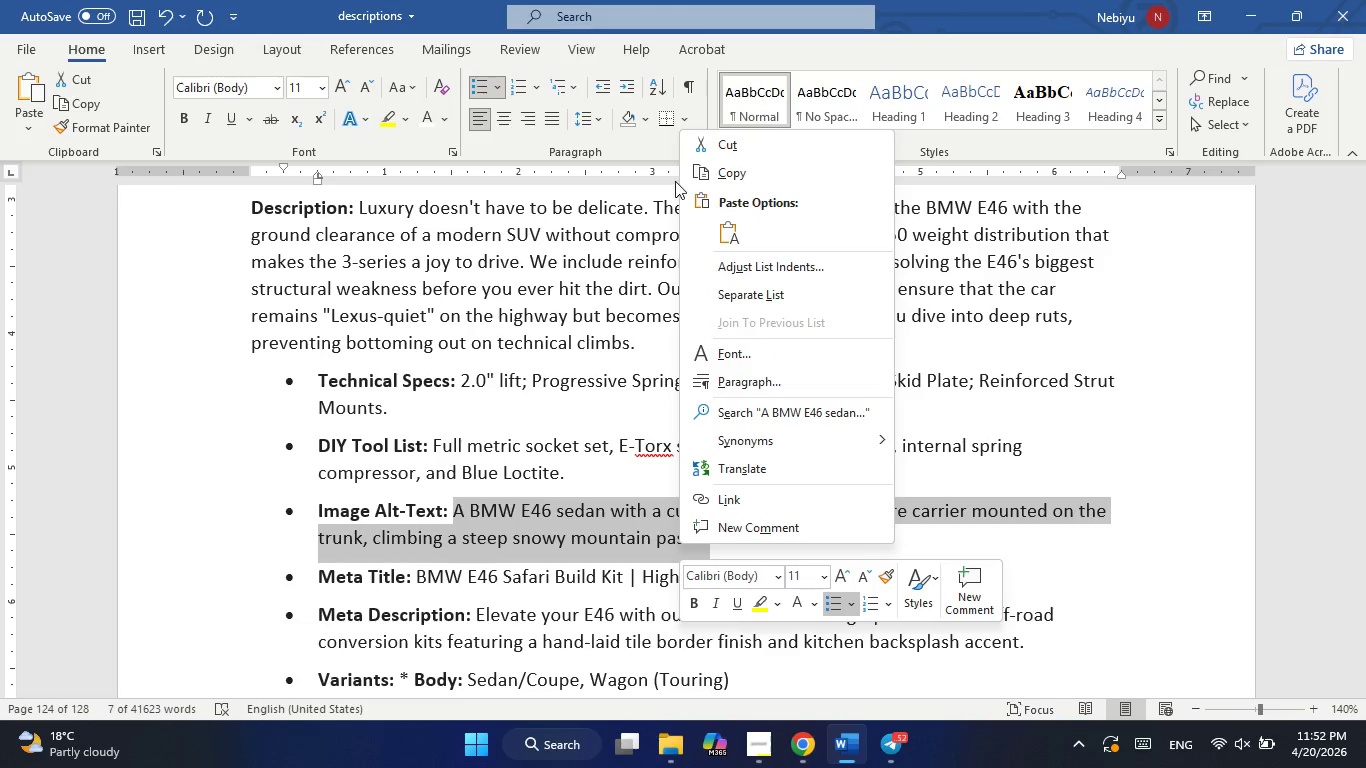 
left_click([716, 179])
 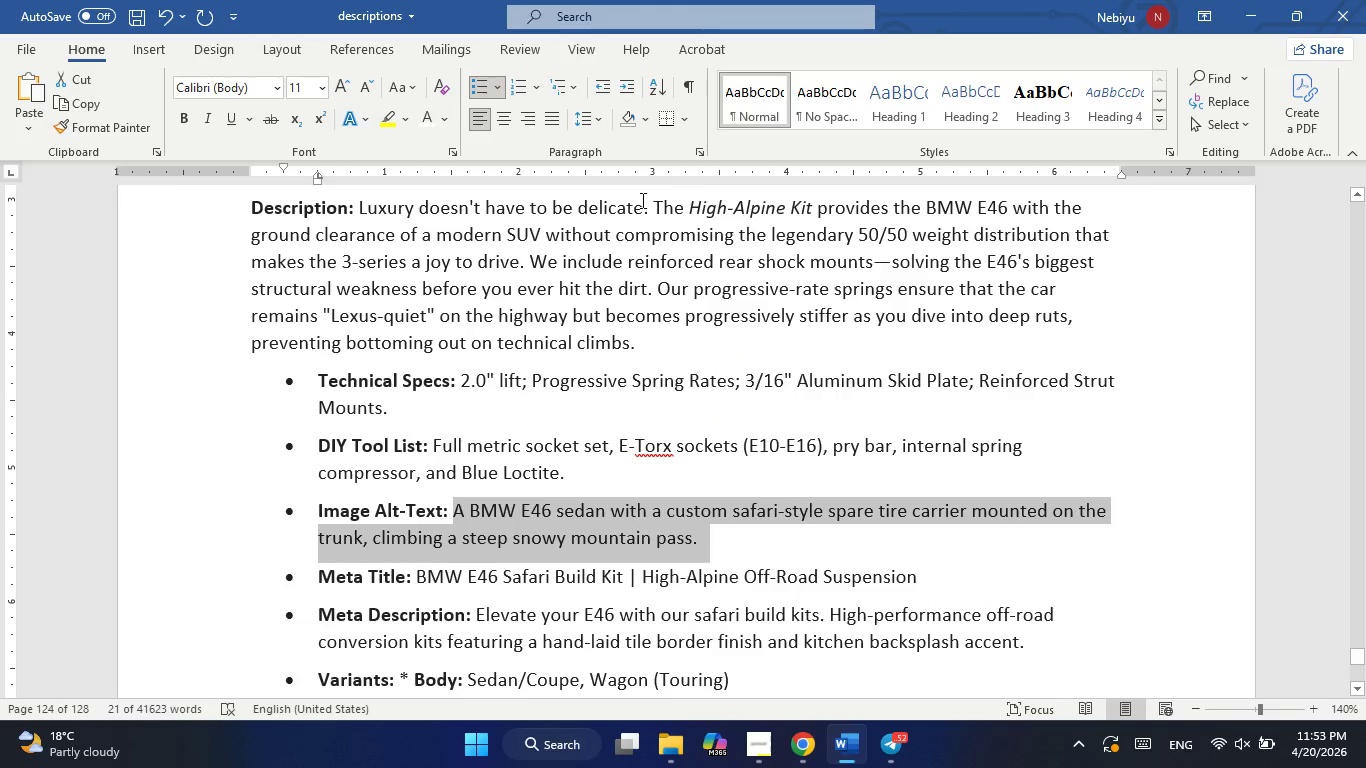 
wait(6.72)
 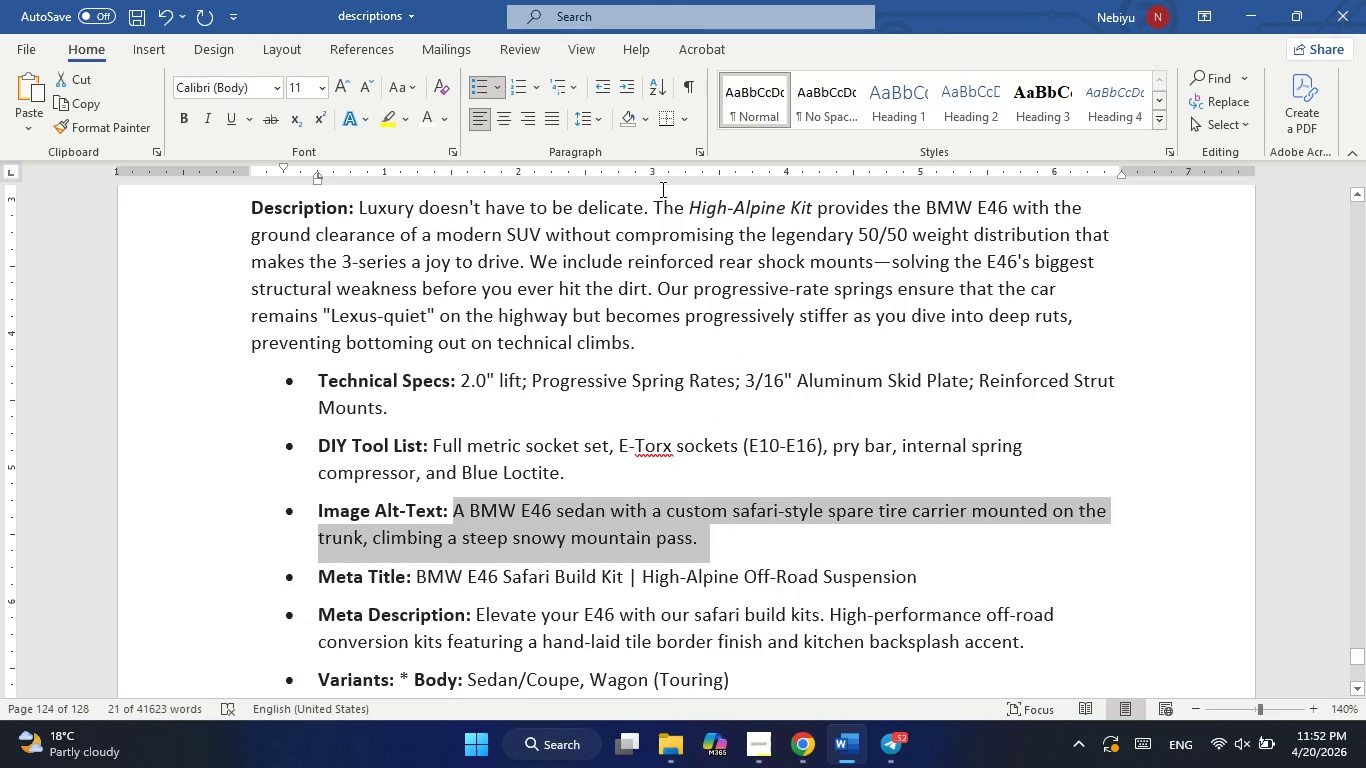 
left_click_drag(start_coordinate=[419, 580], to_coordinate=[1087, 596])
 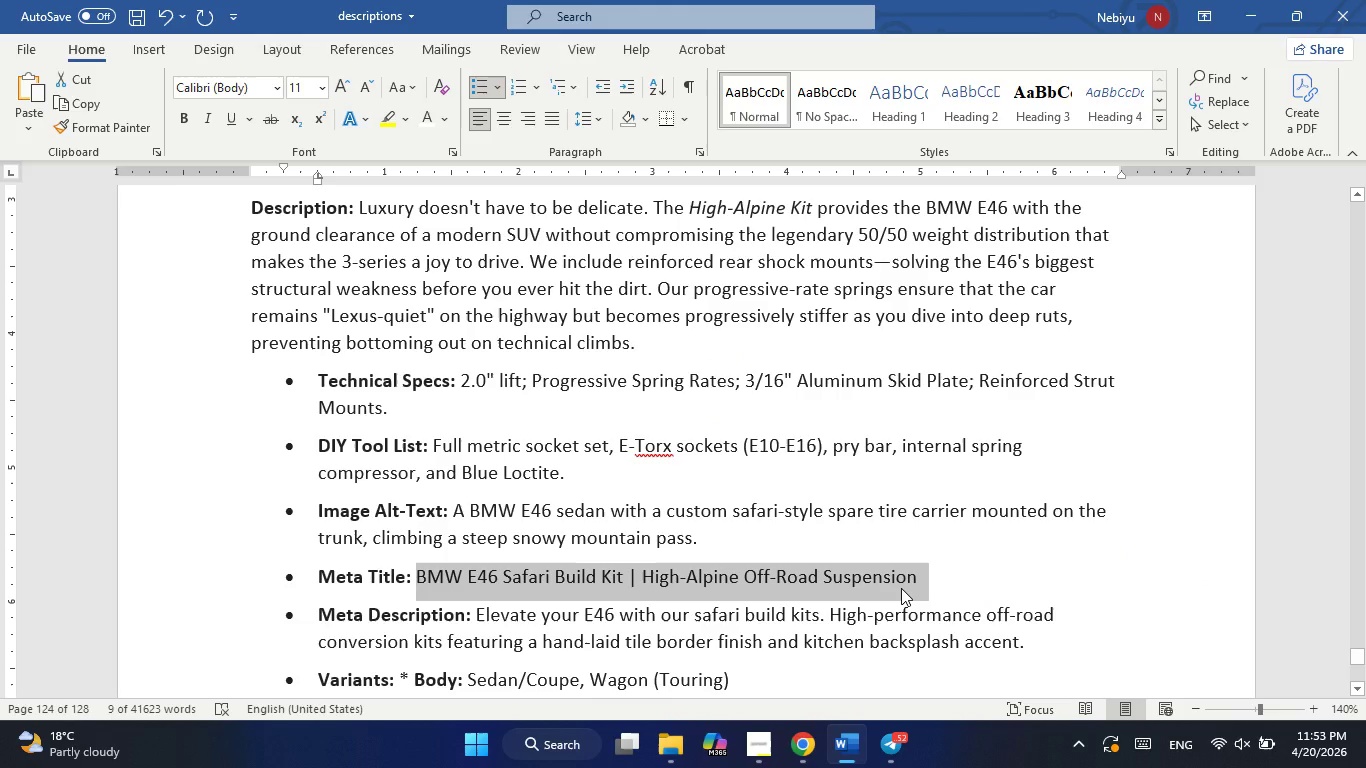 
right_click([901, 588])
 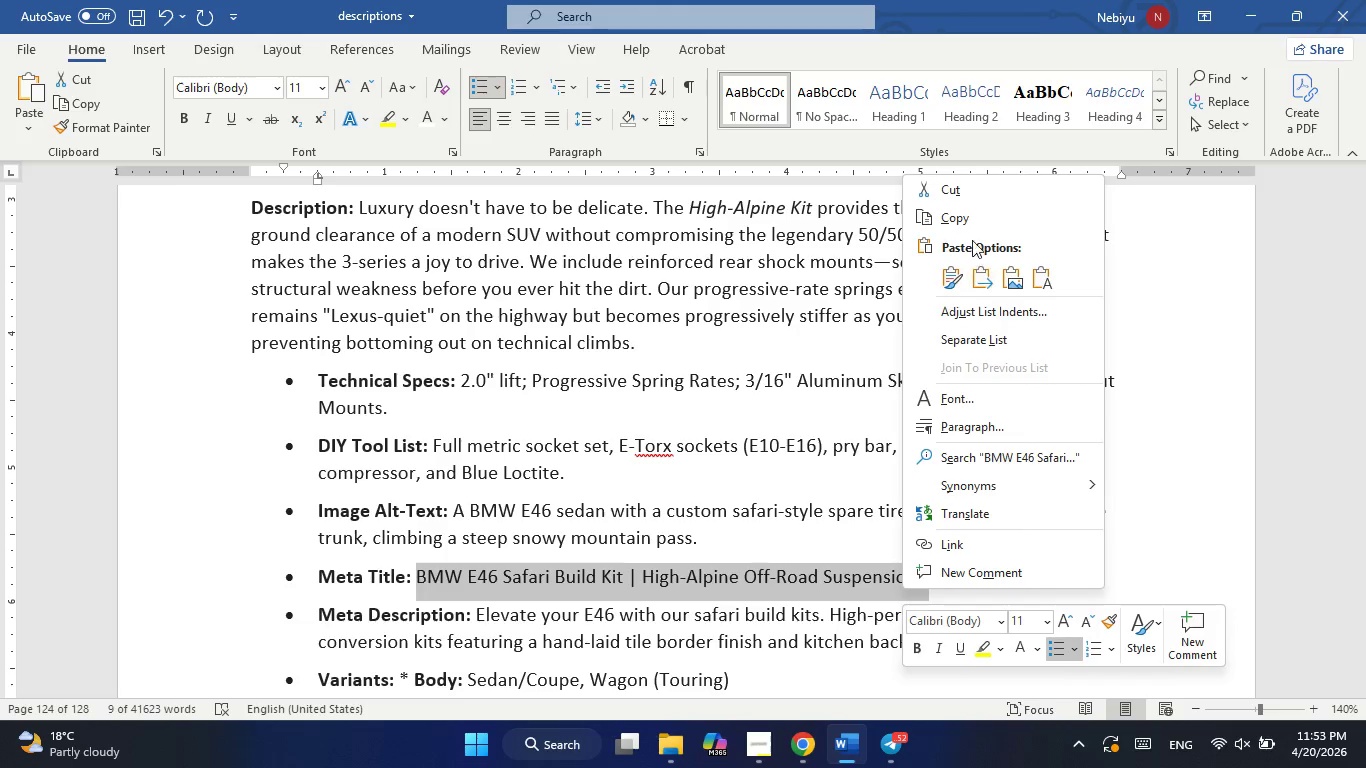 
left_click([971, 228])
 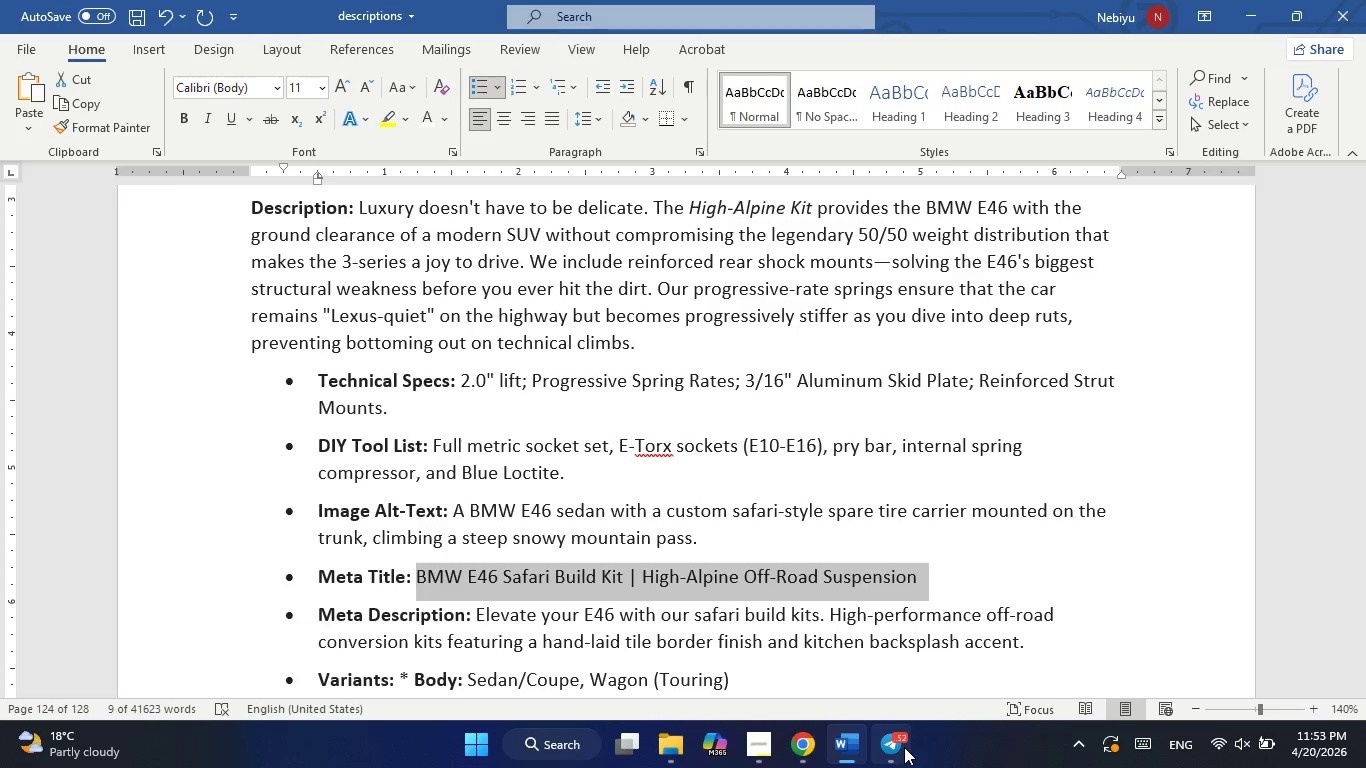 
left_click([902, 744])
 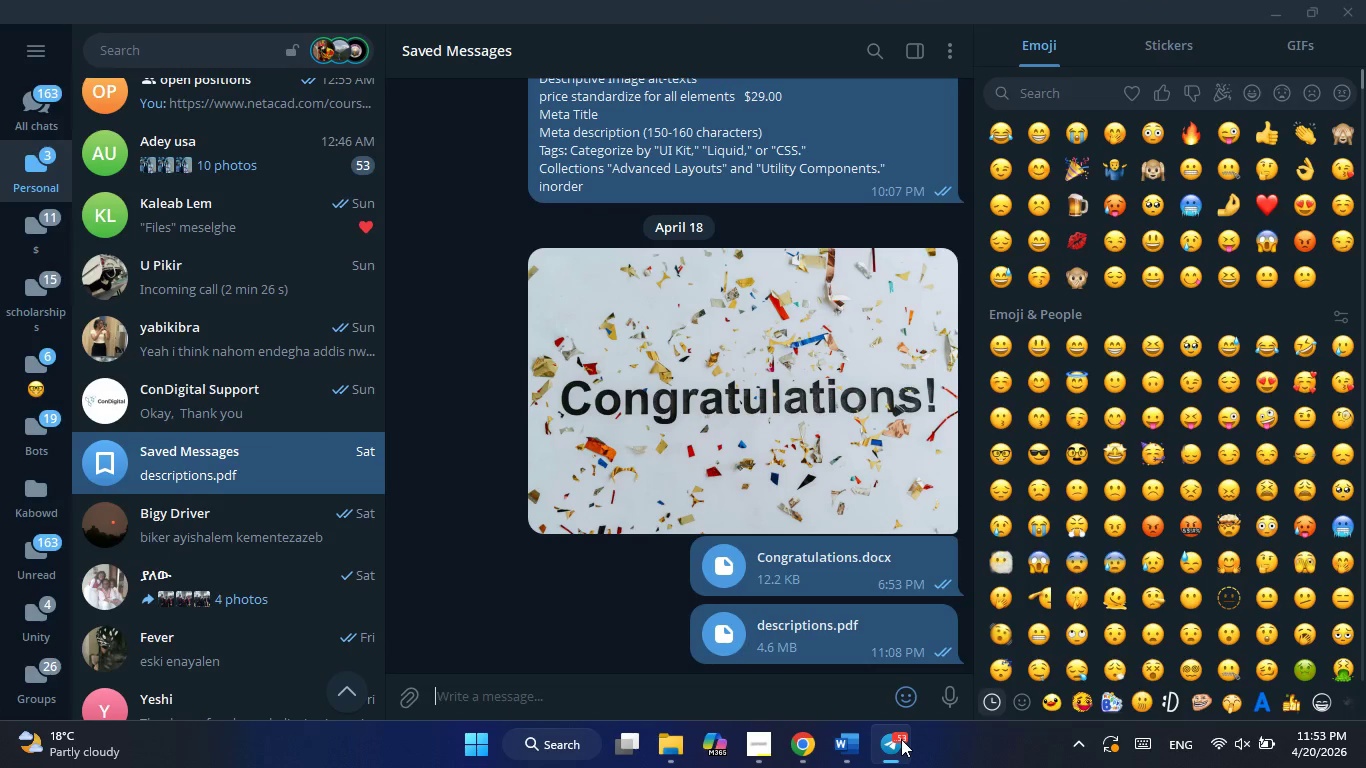 
left_click([901, 739])
 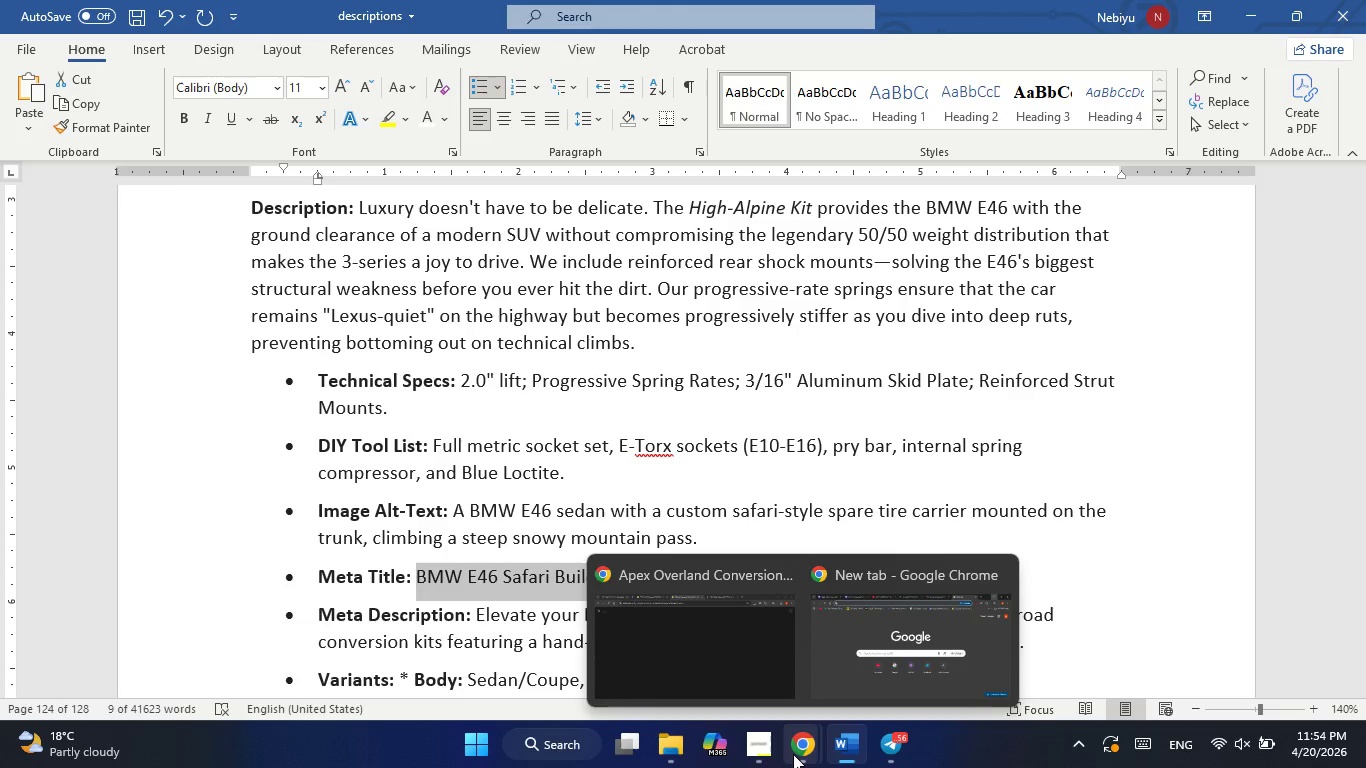 
wait(70.17)
 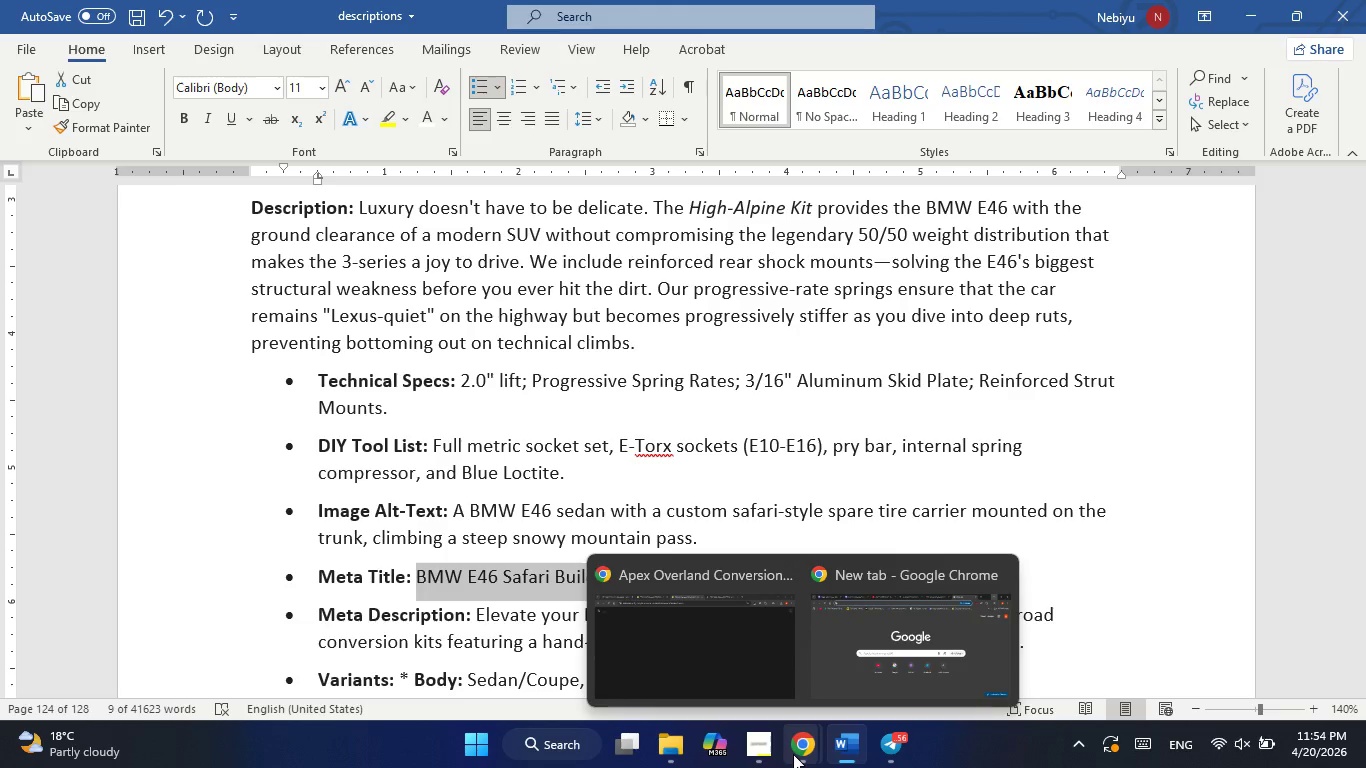 
scroll: coordinate [780, 751], scroll_direction: up, amount: 1.0
 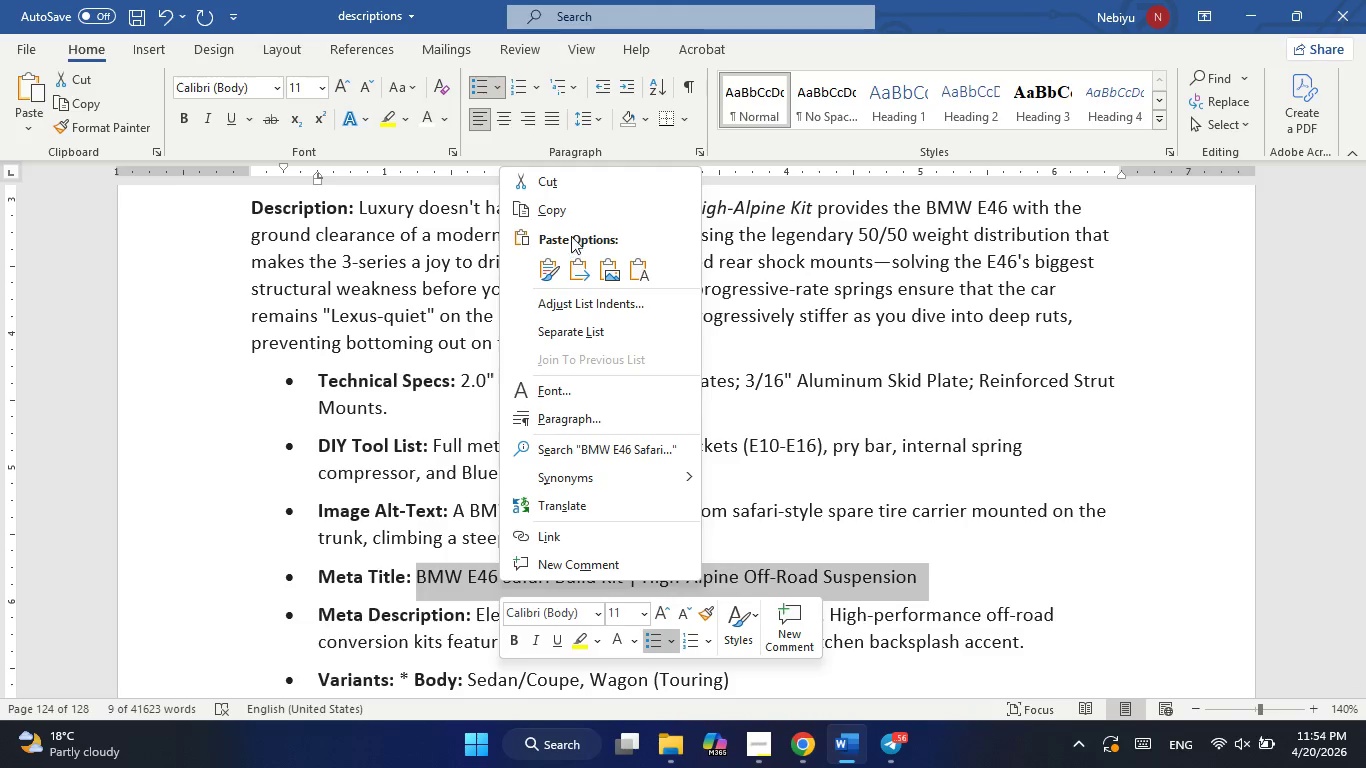 
left_click([571, 215])
 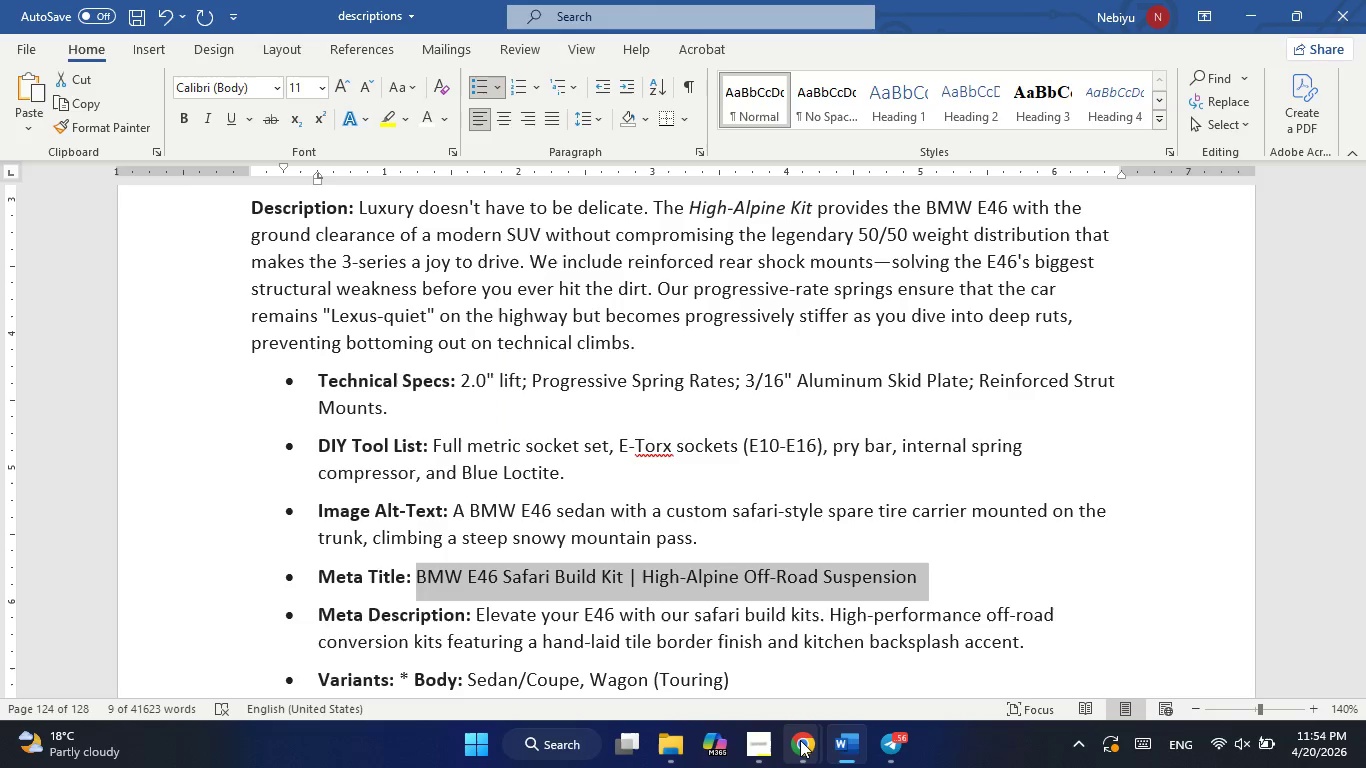 
left_click([747, 663])
 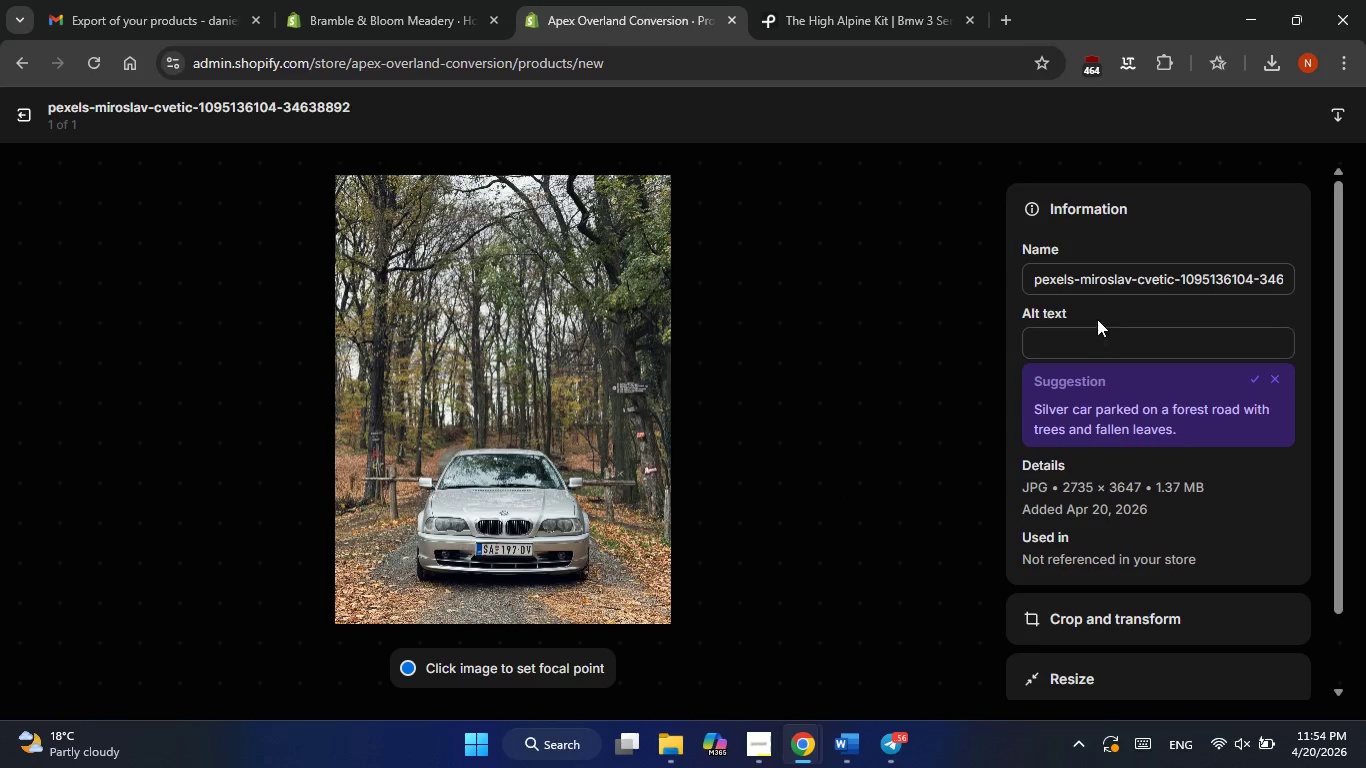 
double_click([1088, 344])
 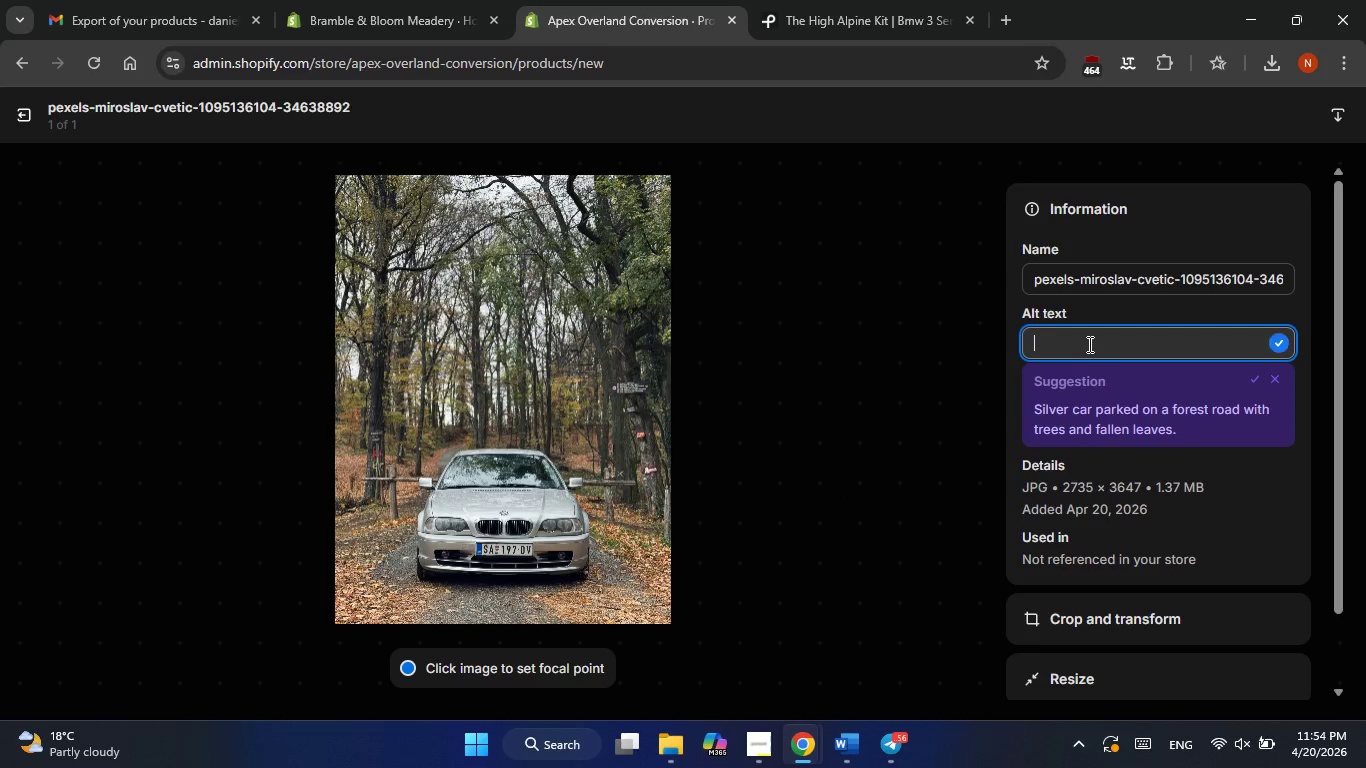 
right_click([1088, 344])
 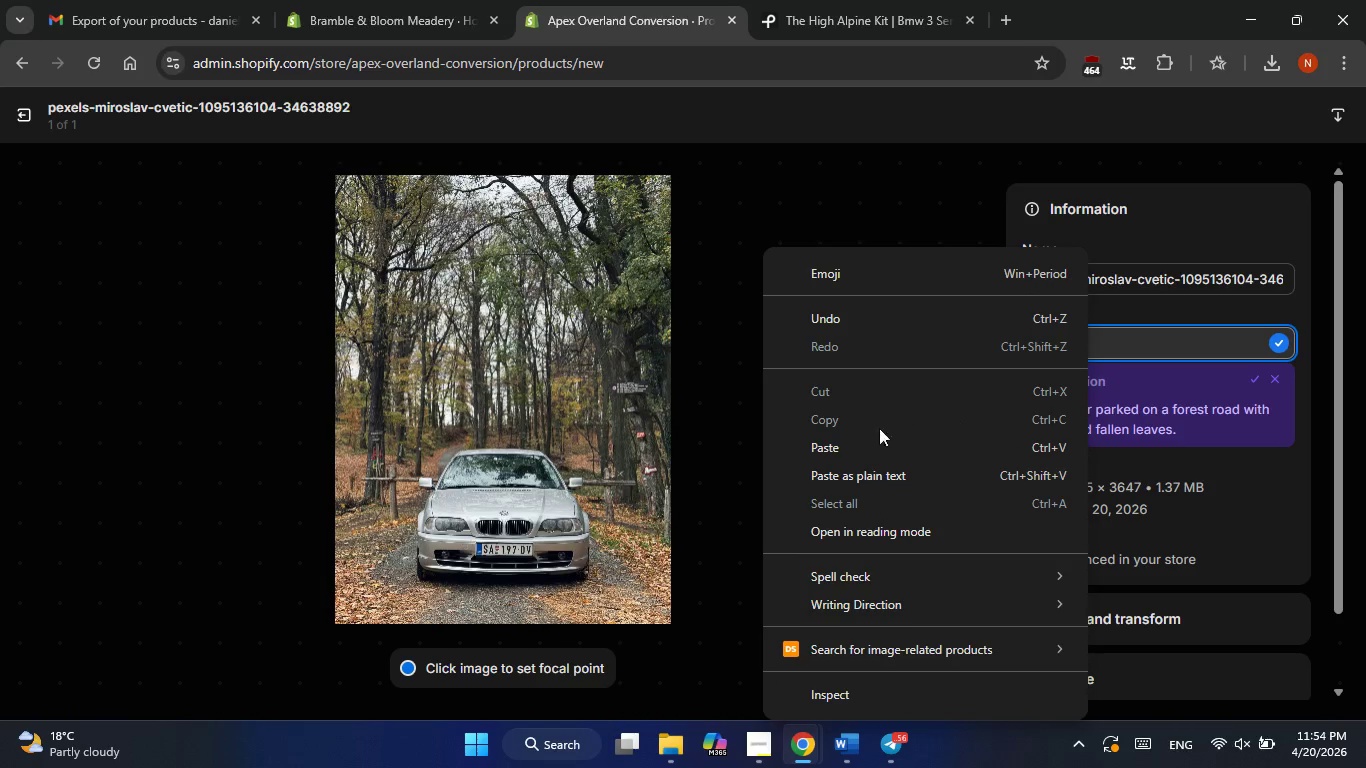 
left_click([841, 459])
 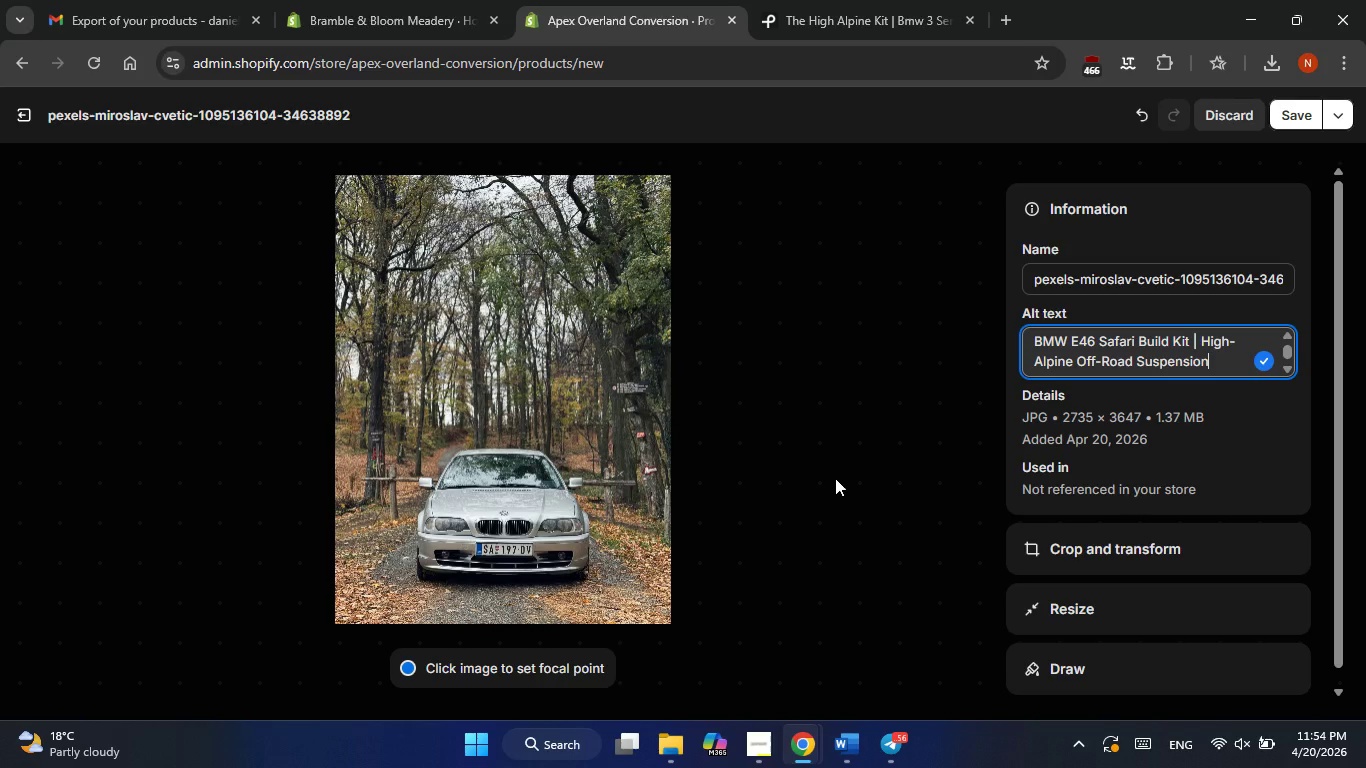 
mouse_move([836, 740])
 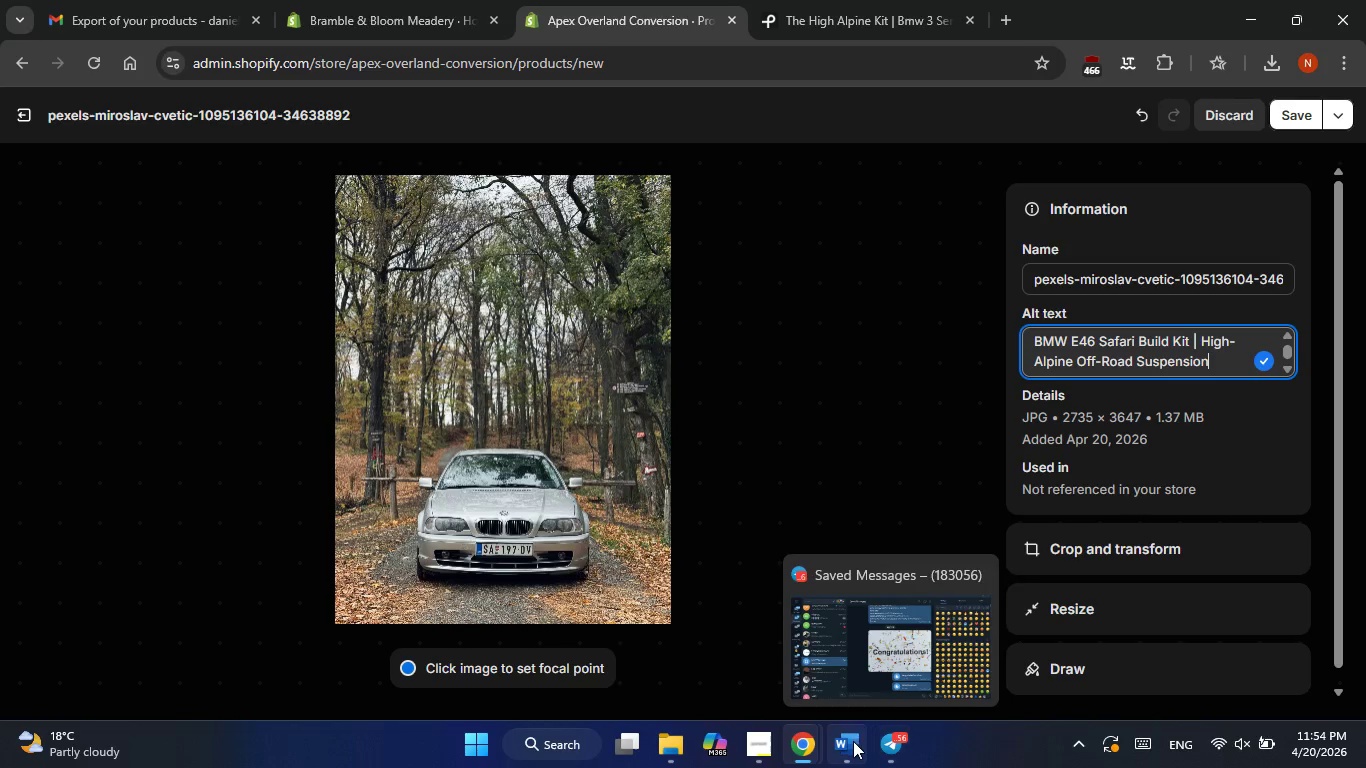 
left_click([853, 741])
 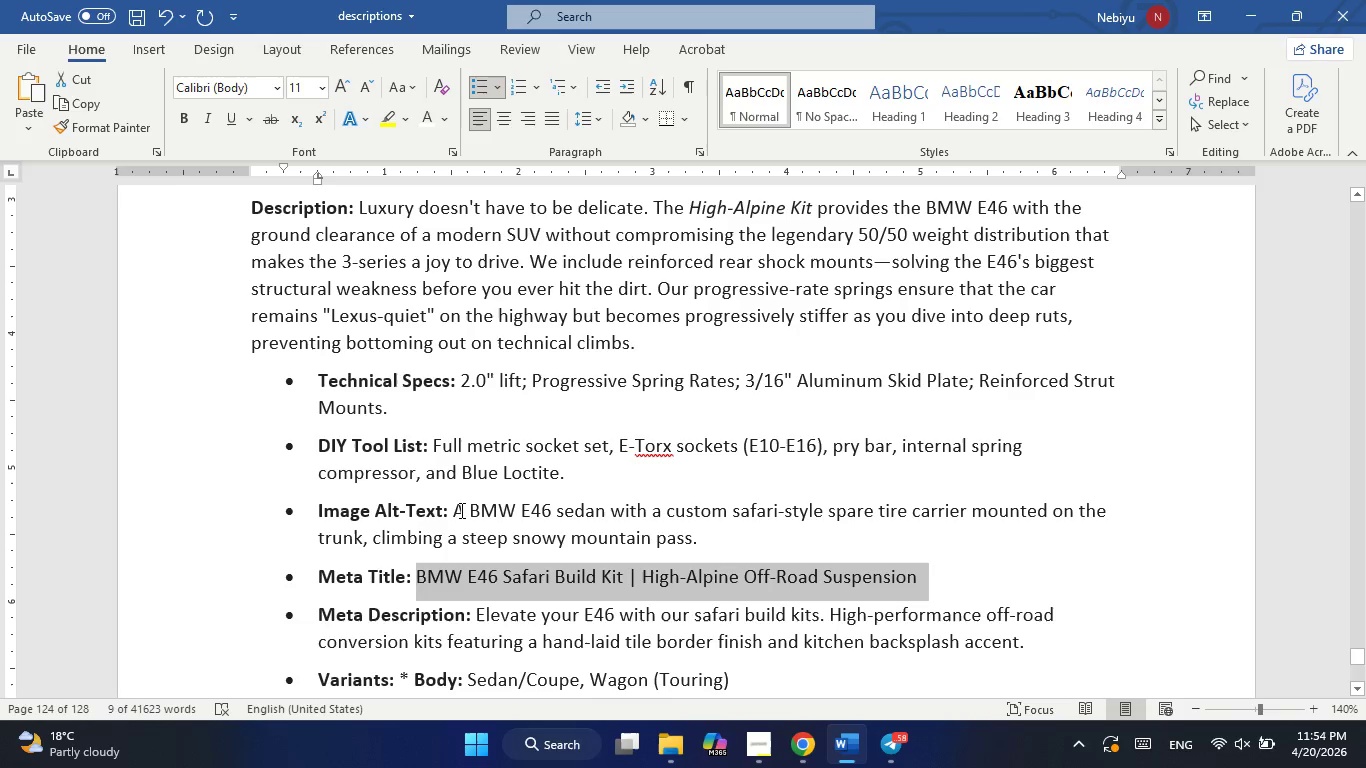 
left_click_drag(start_coordinate=[456, 512], to_coordinate=[709, 541])
 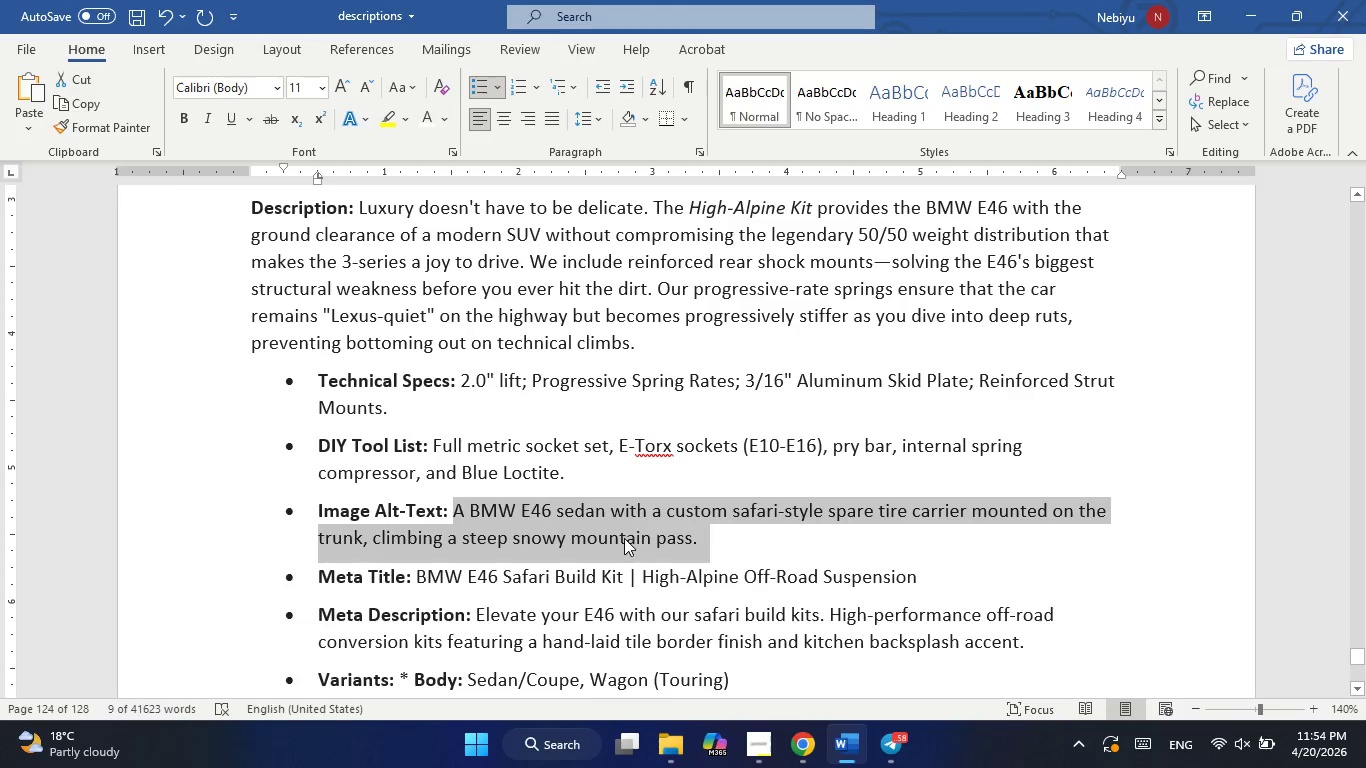 
right_click([624, 538])
 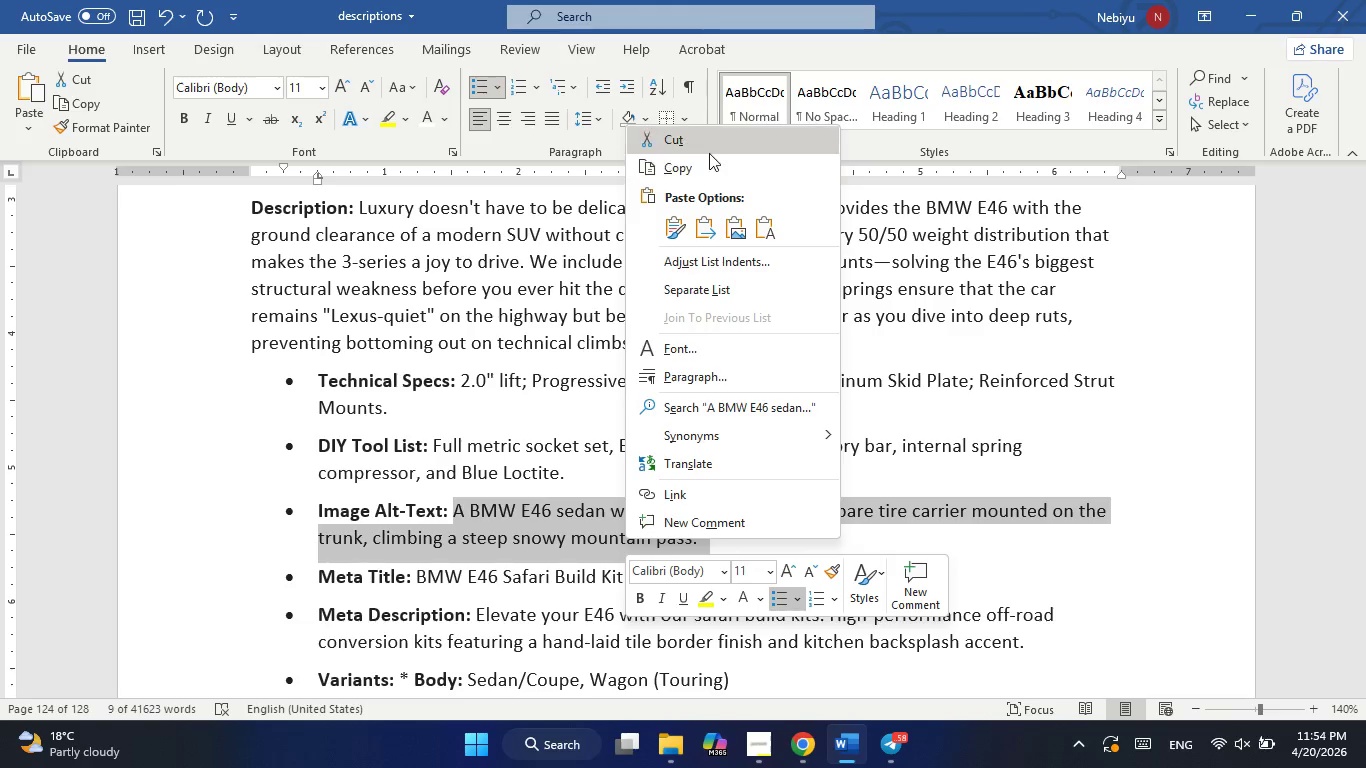 
left_click([698, 171])
 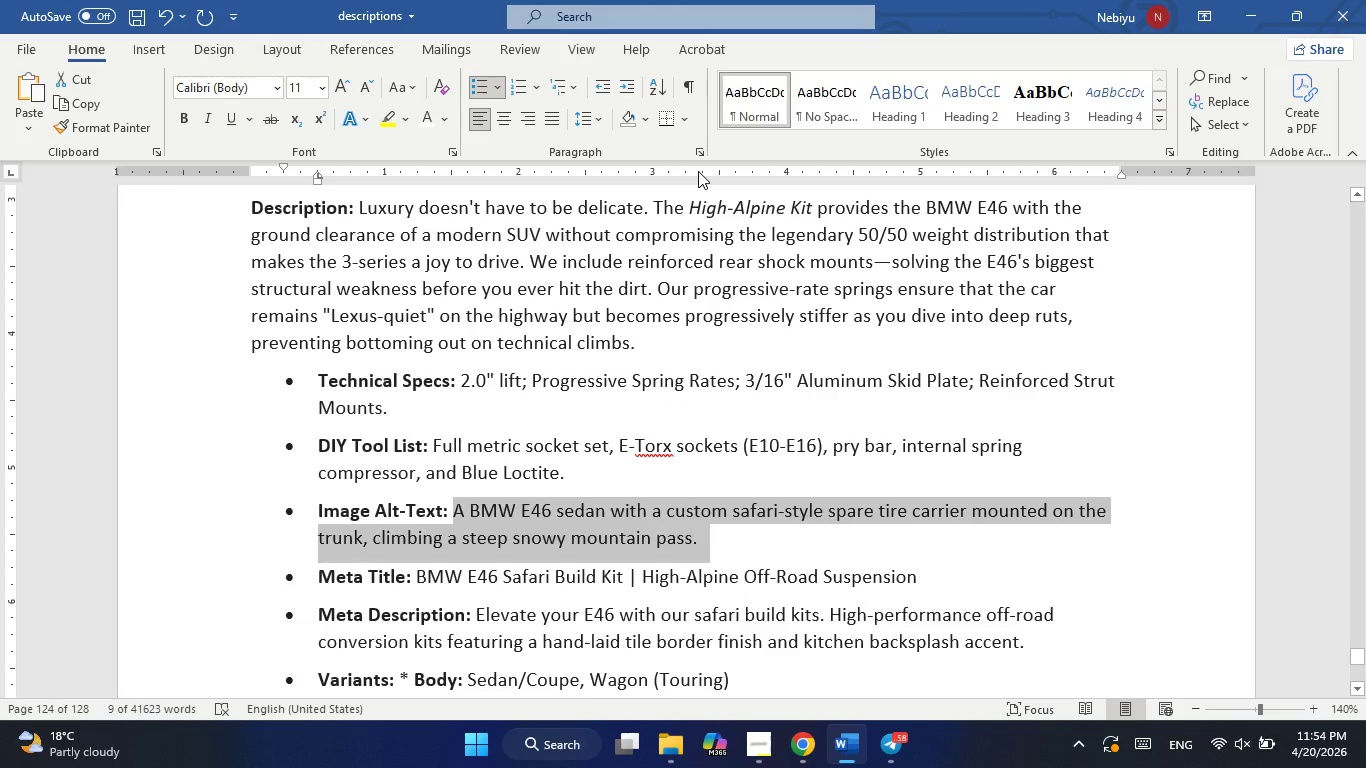 
key(Alt+AltLeft)
 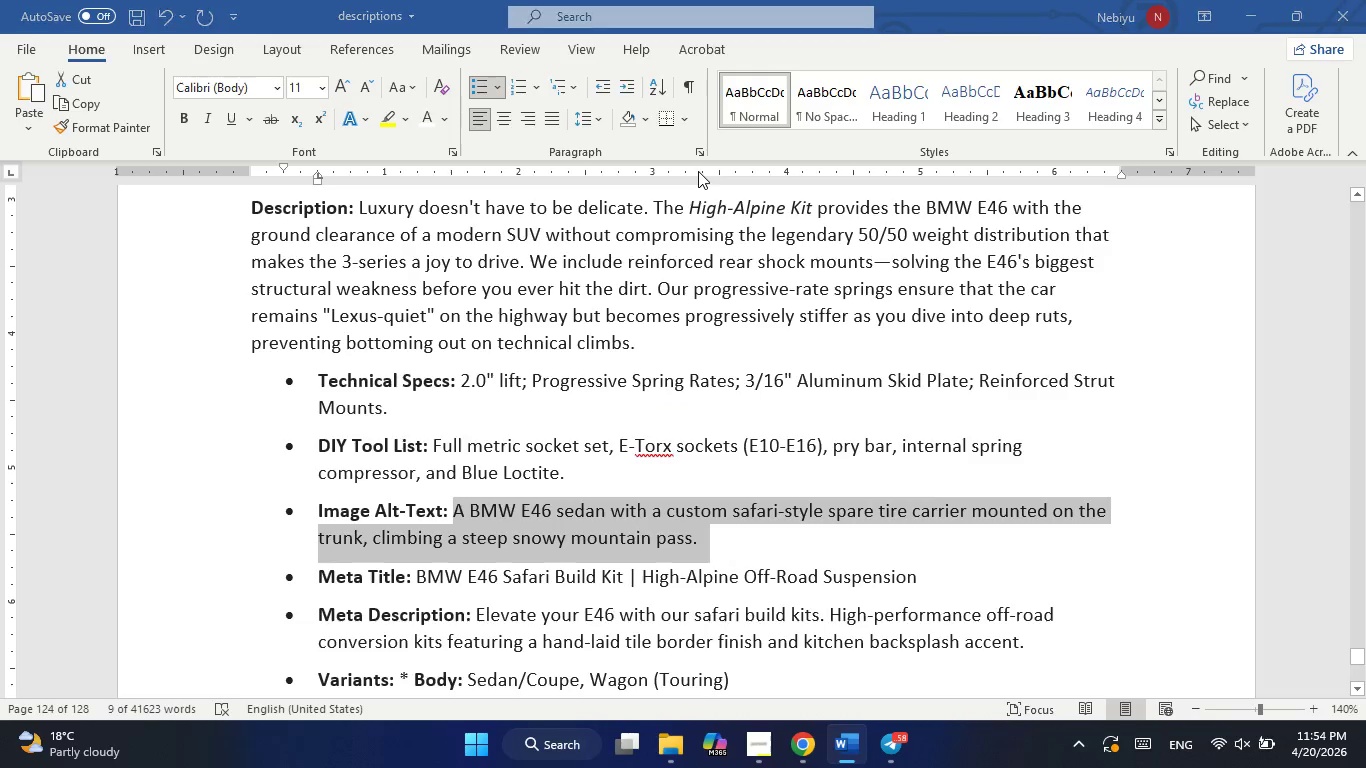 
key(Alt+Tab)
 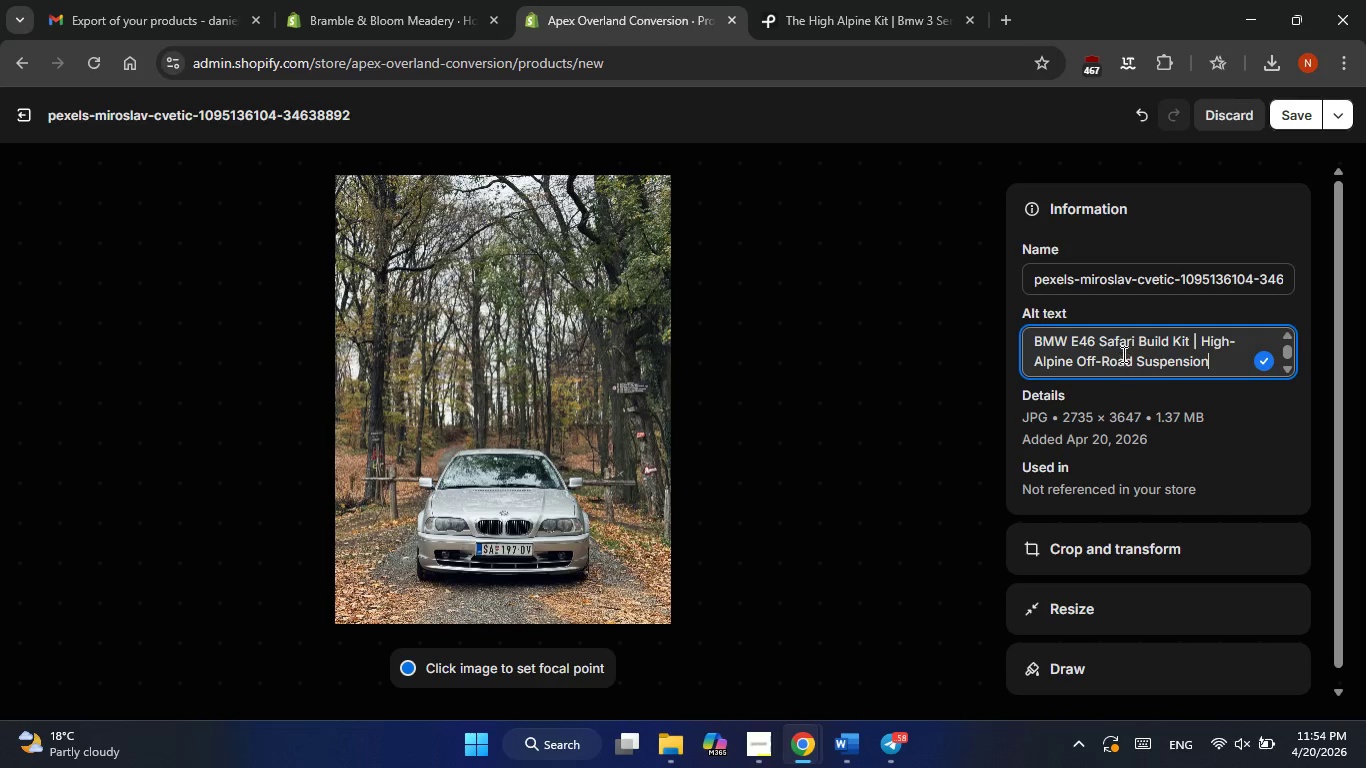 
double_click([1104, 340])
 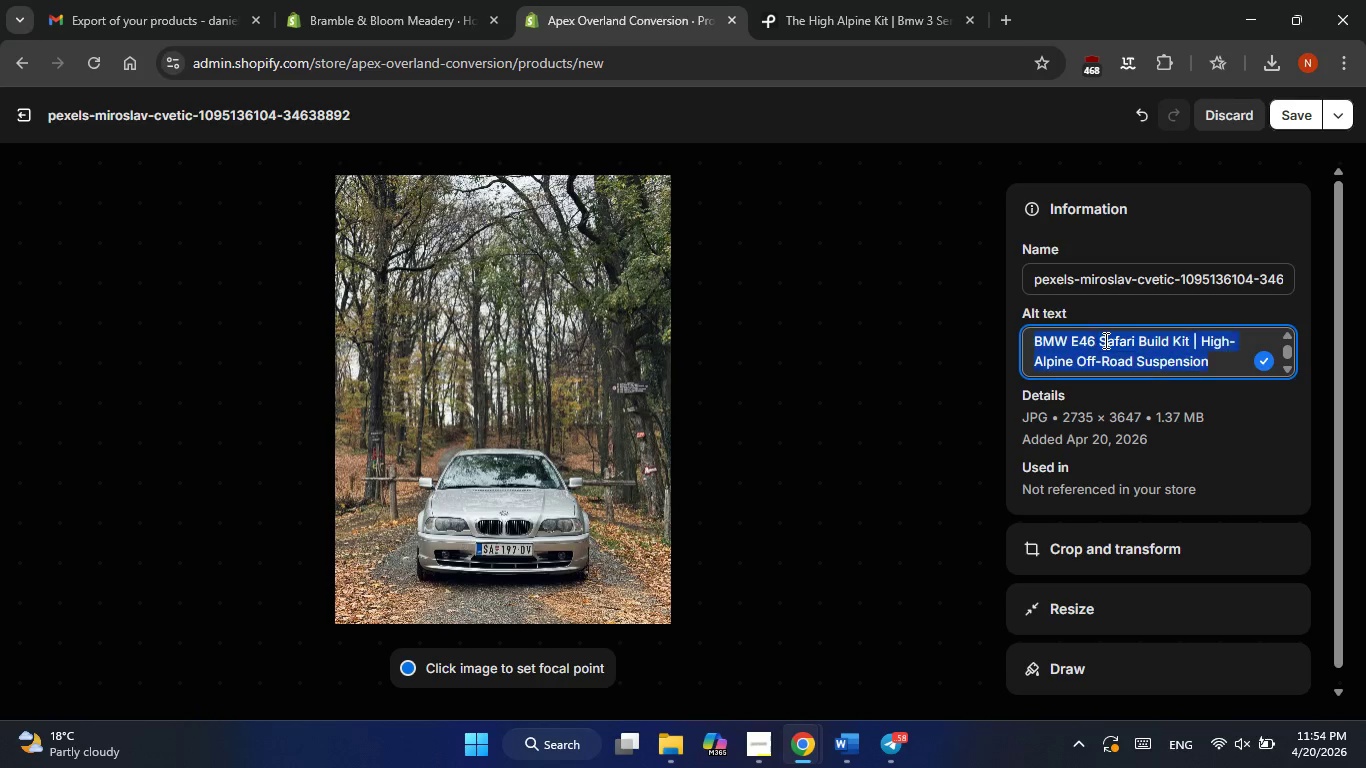 
triple_click([1104, 340])
 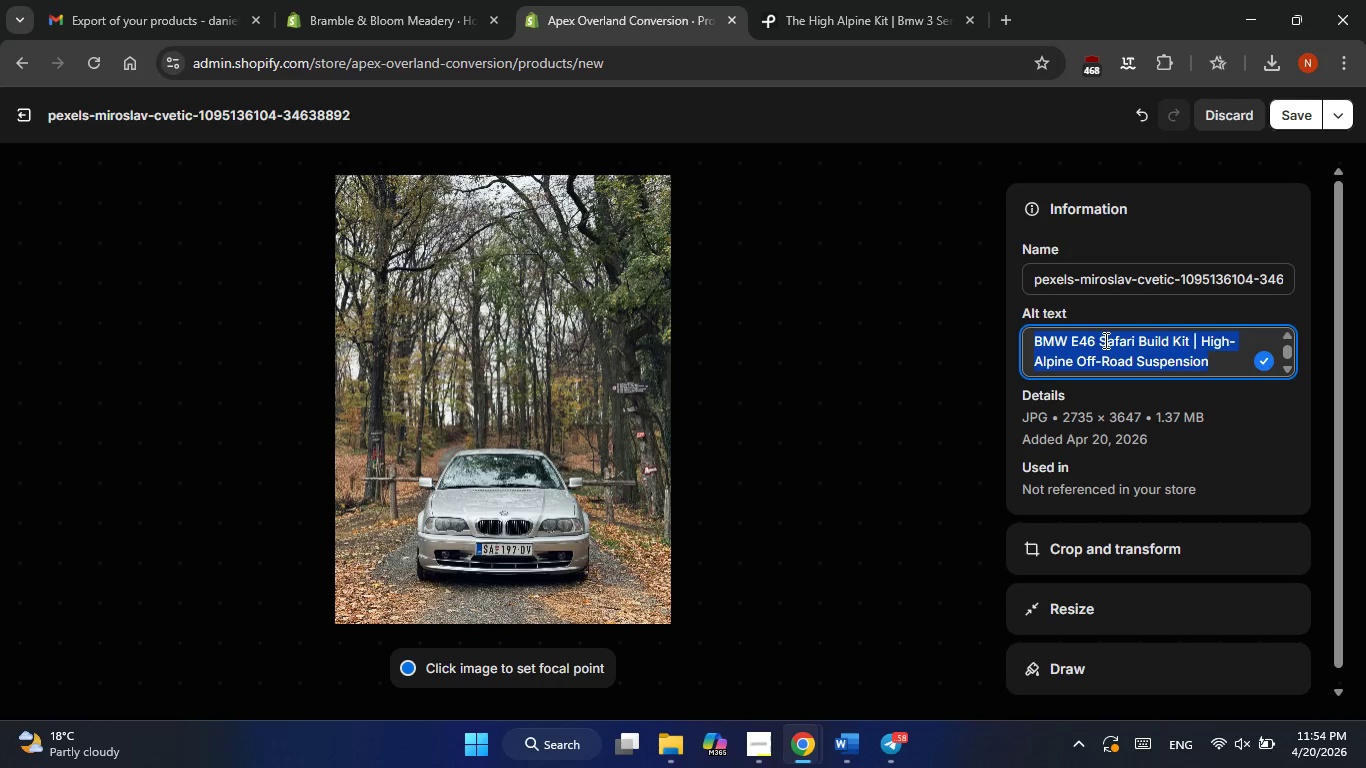 
right_click([1104, 340])
 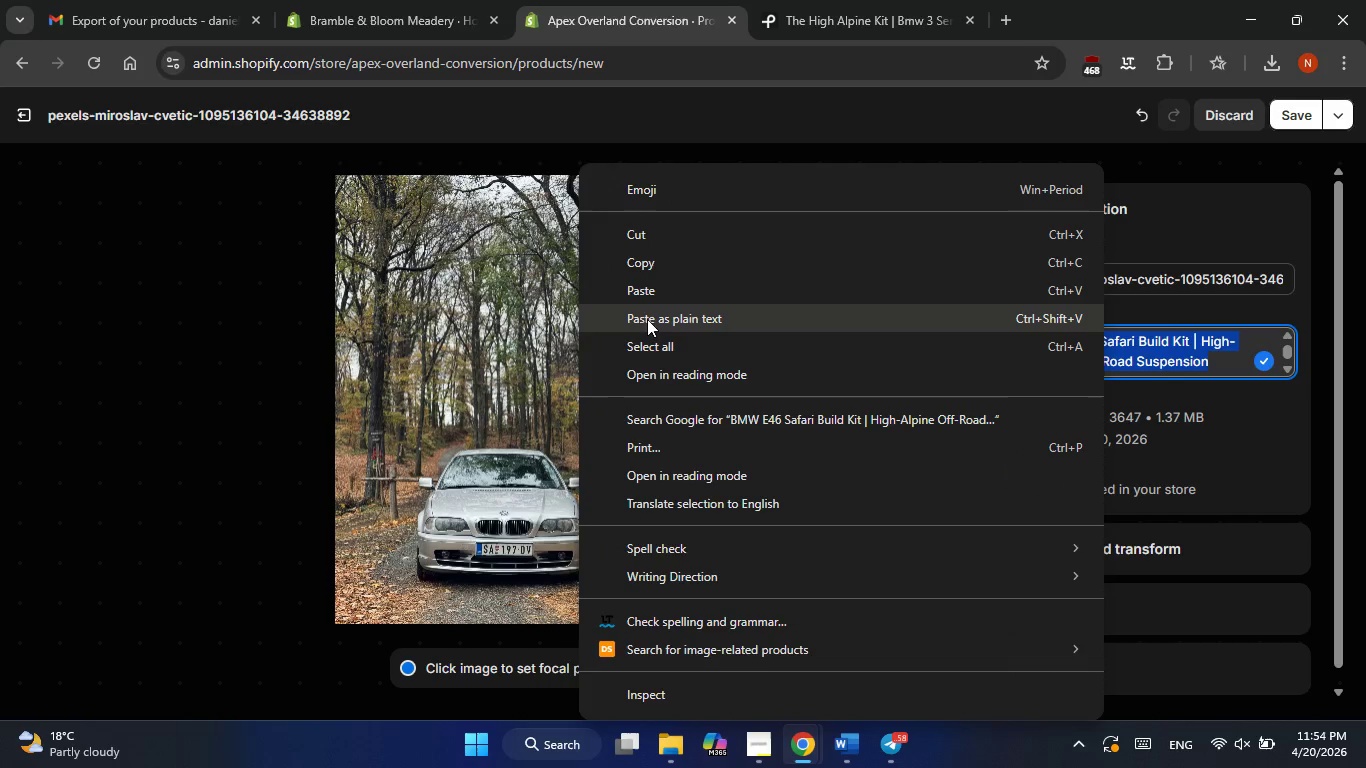 
left_click([641, 304])
 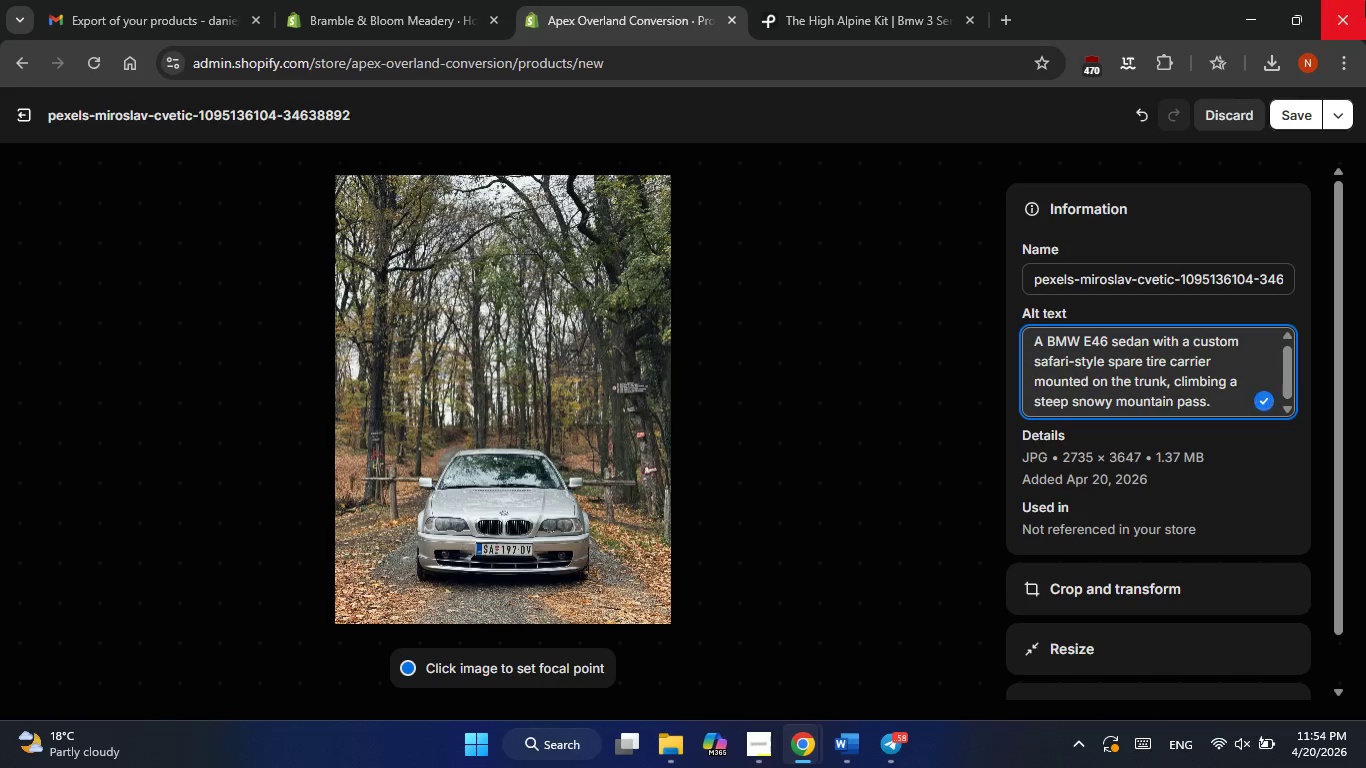 
left_click([1309, 110])
 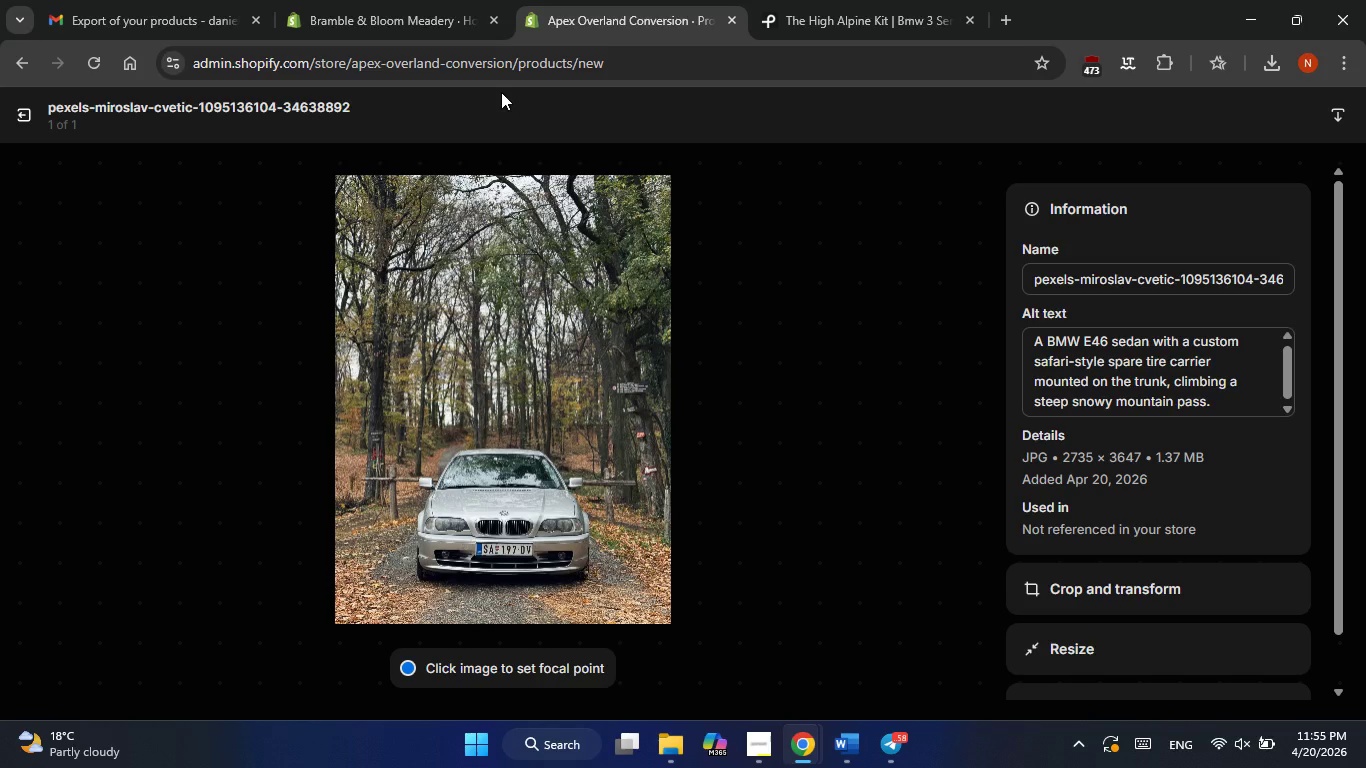 
wait(19.84)
 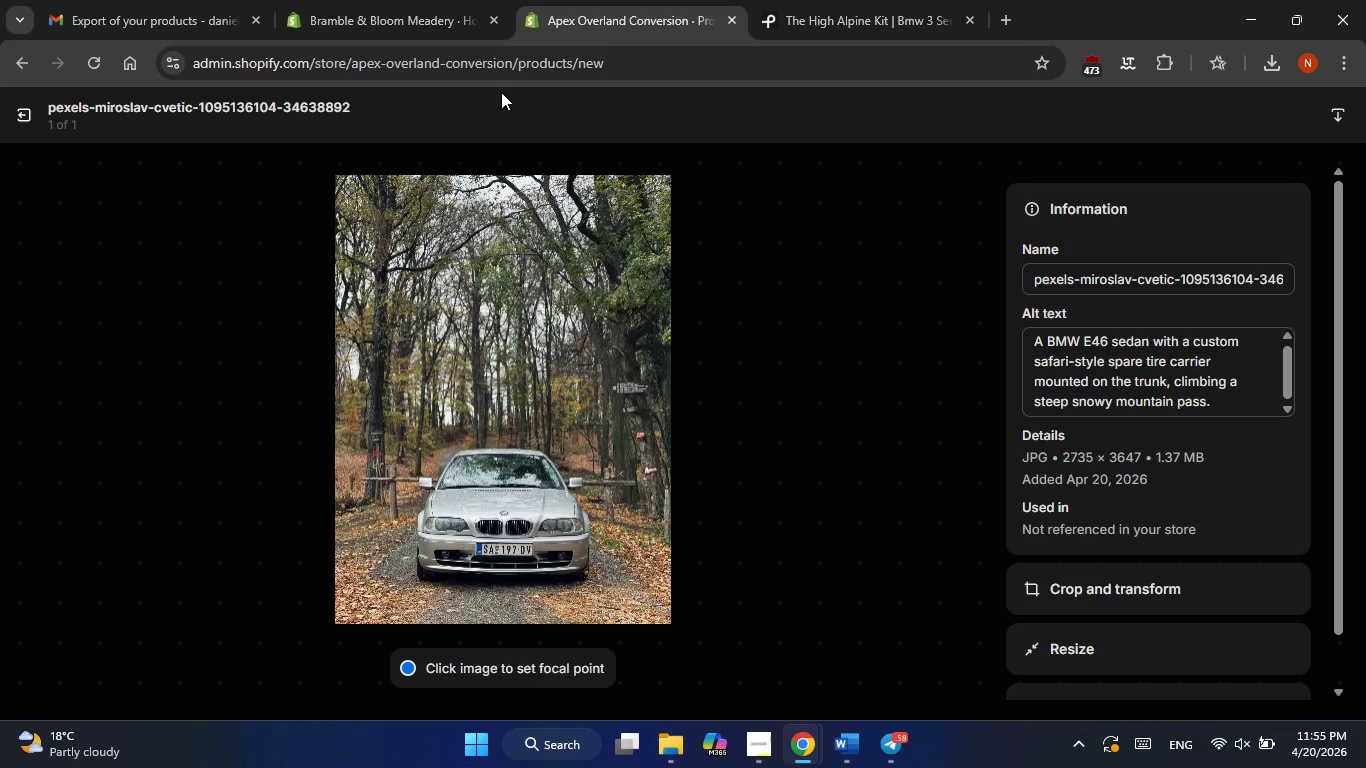 
left_click([27, 109])
 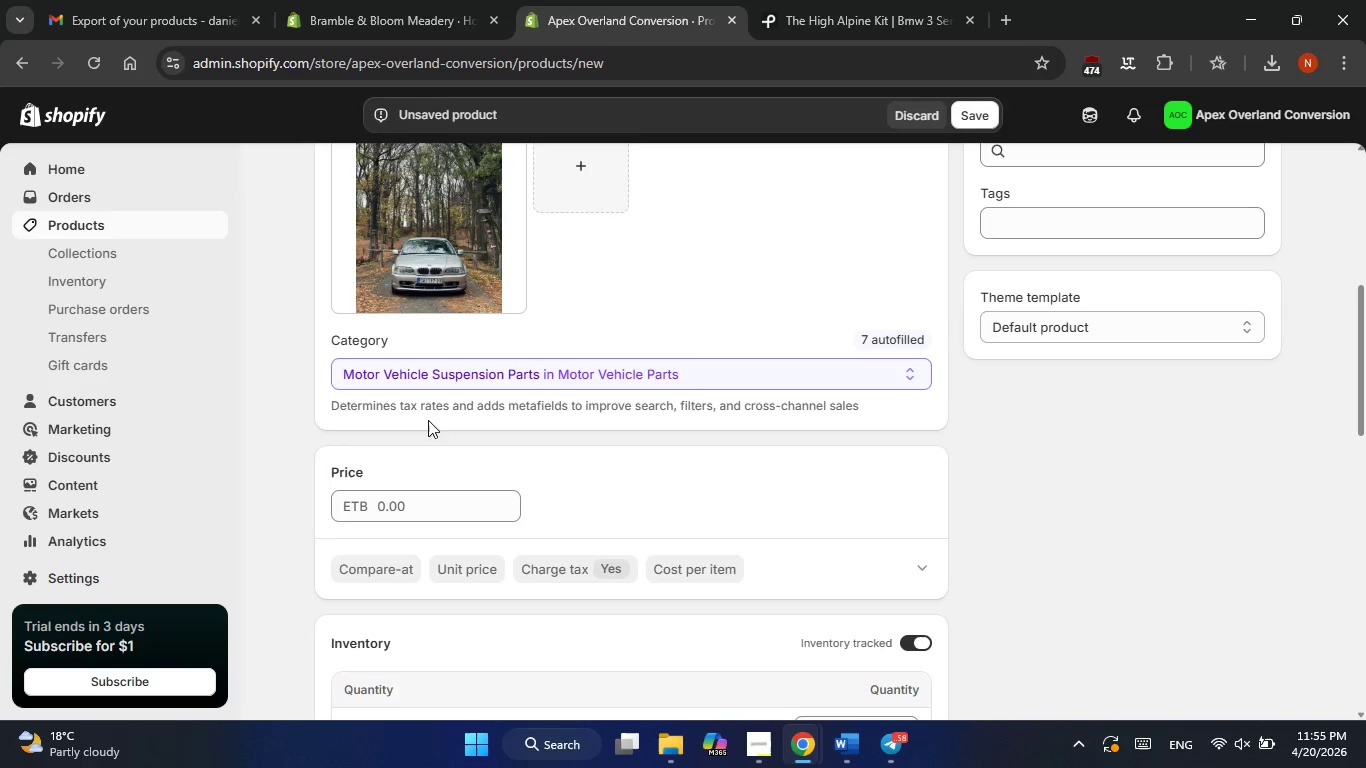 
scroll: coordinate [428, 413], scroll_direction: none, amount: 0.0
 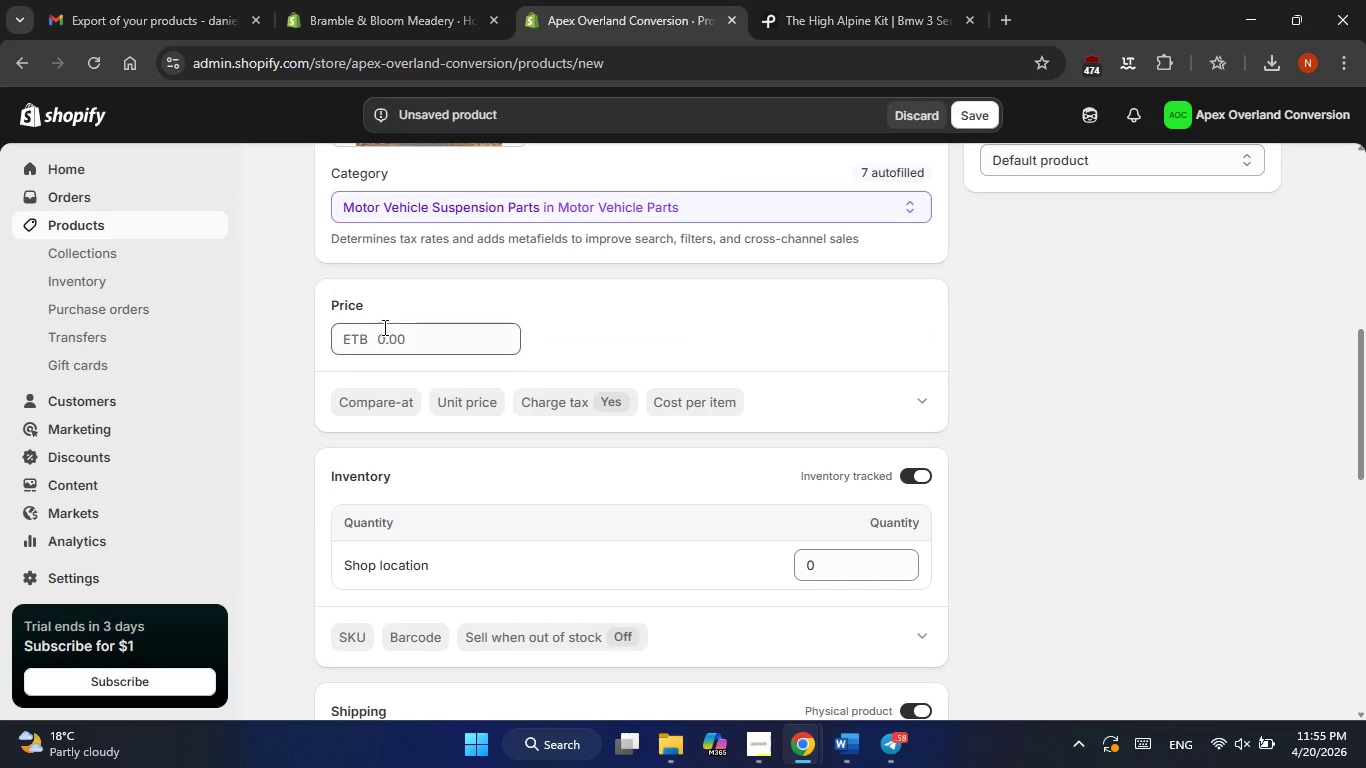 
left_click([386, 340])
 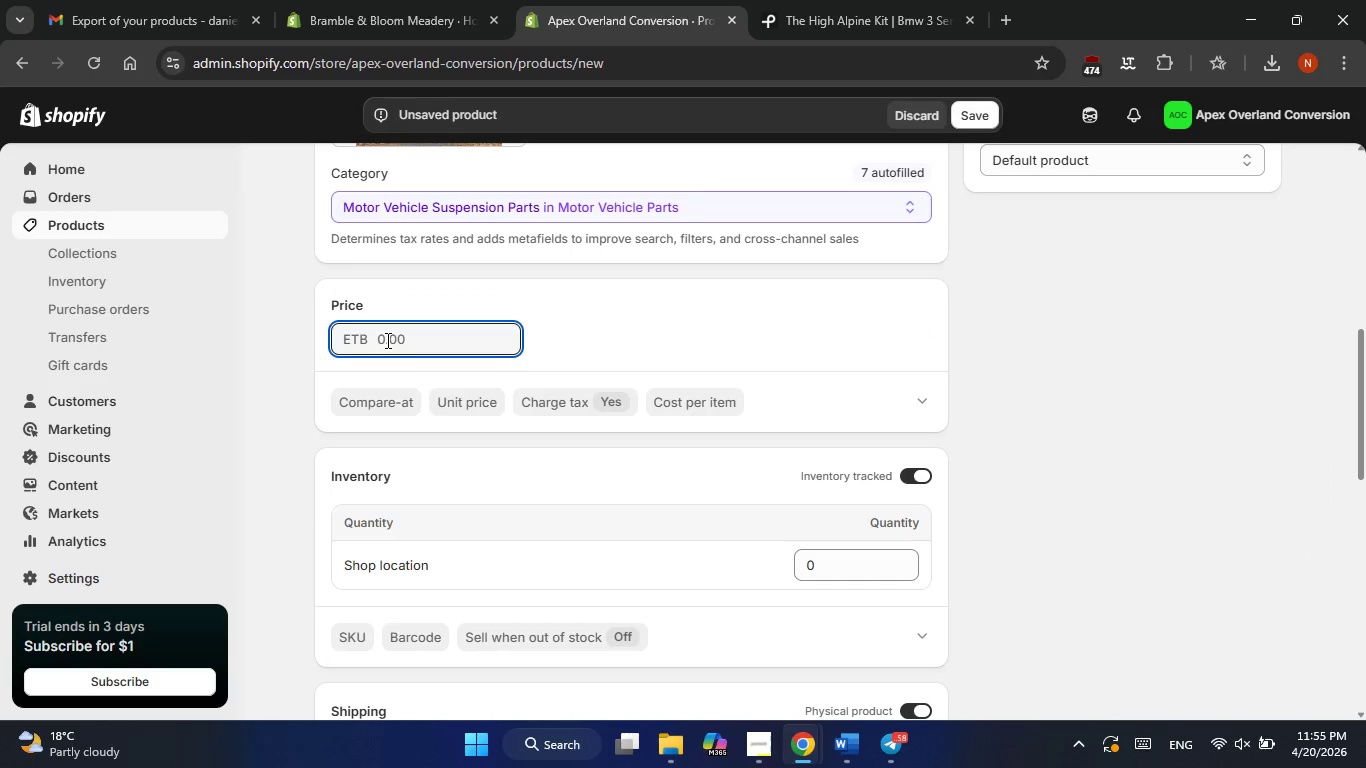 
scroll: coordinate [386, 340], scroll_direction: up, amount: 4.0
 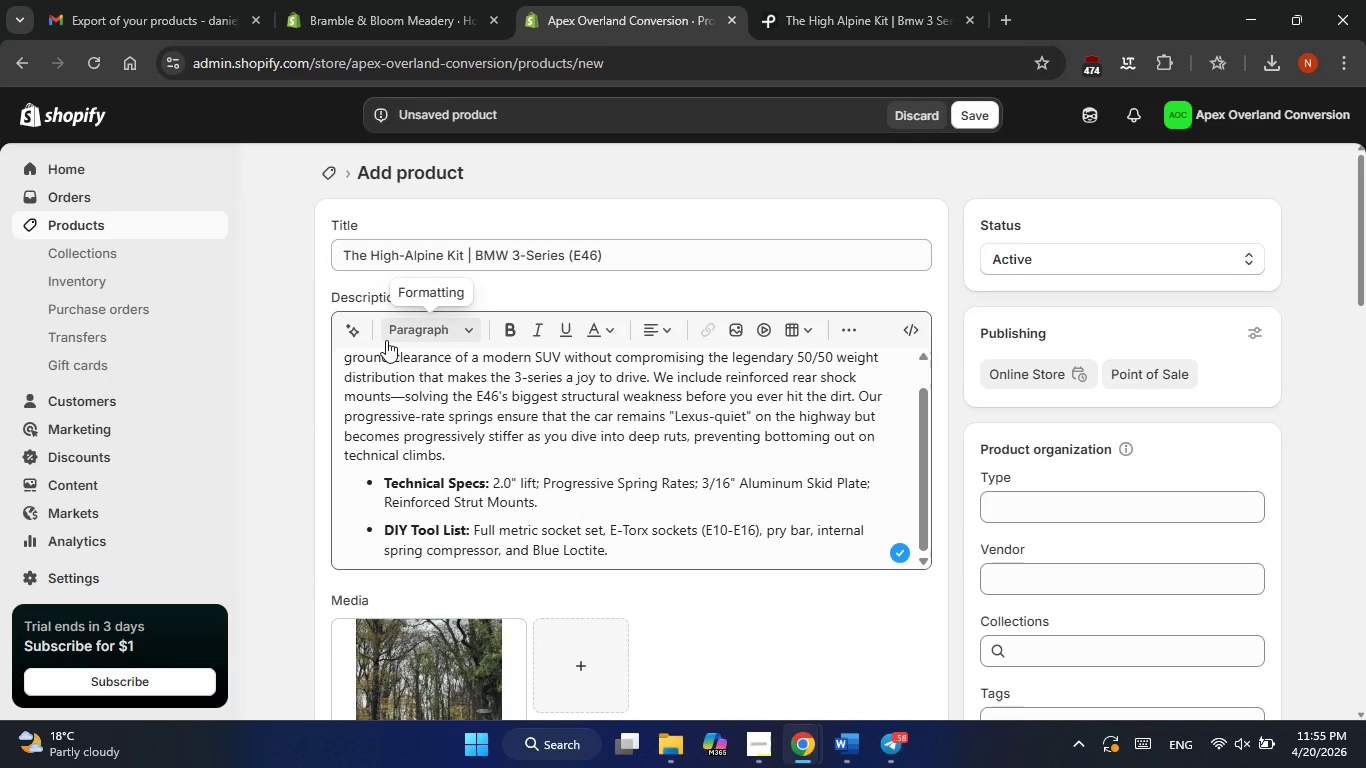 
scroll: coordinate [419, 451], scroll_direction: down, amount: 3.0
 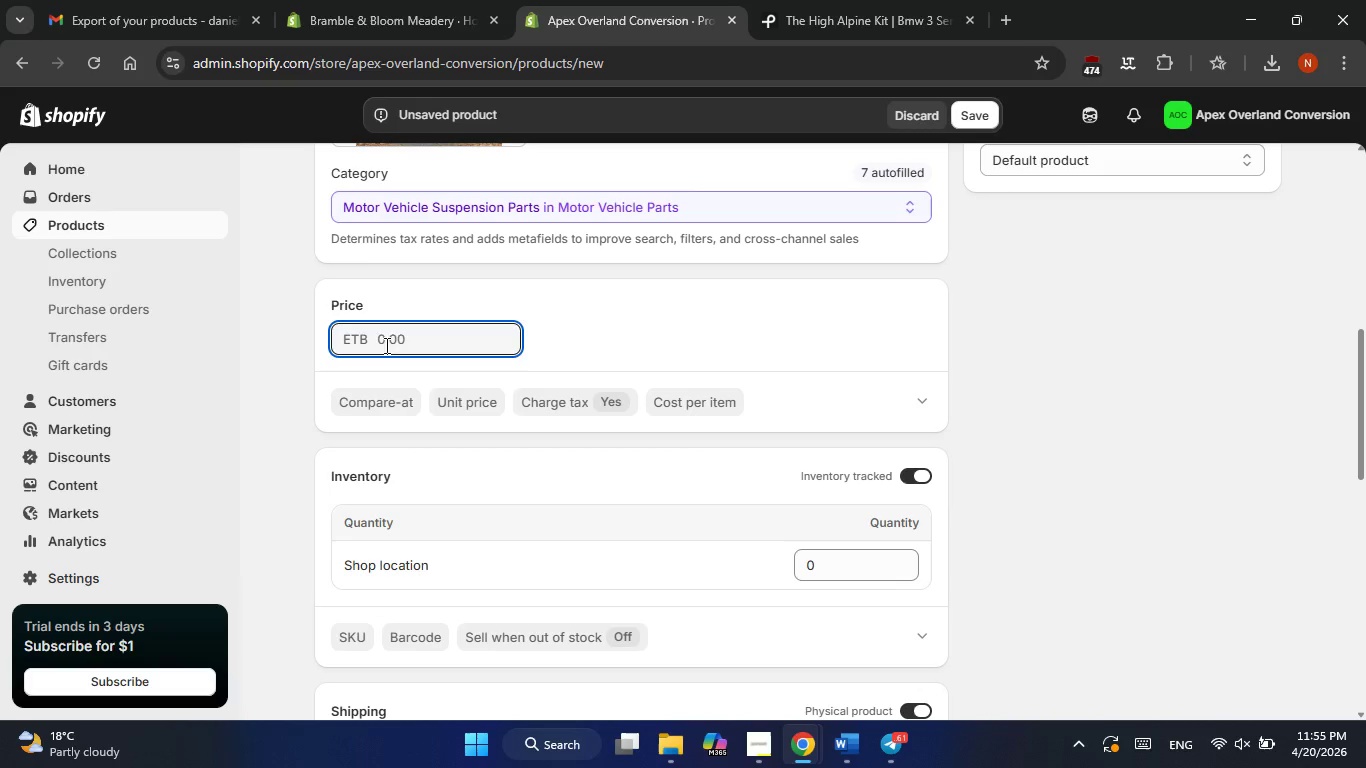 
left_click([387, 342])
 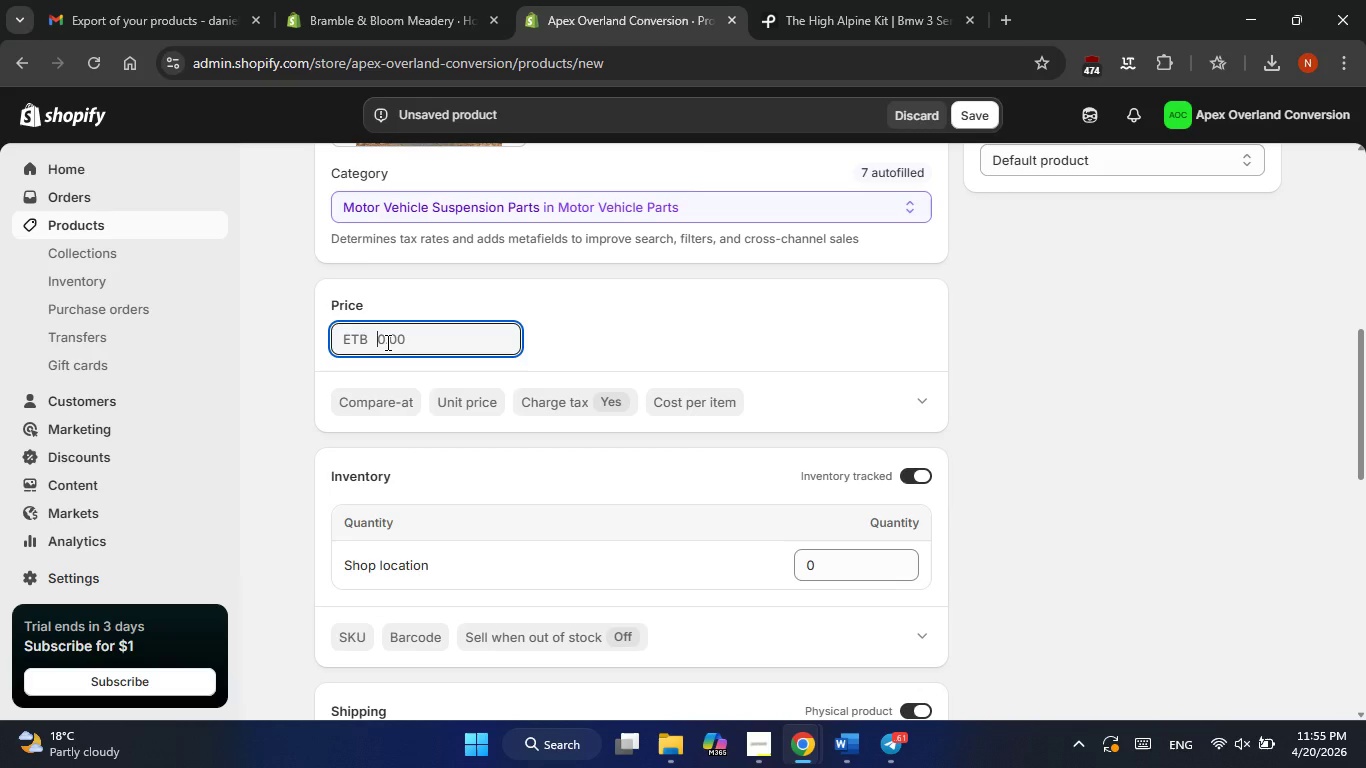 
key(Numpad1)
 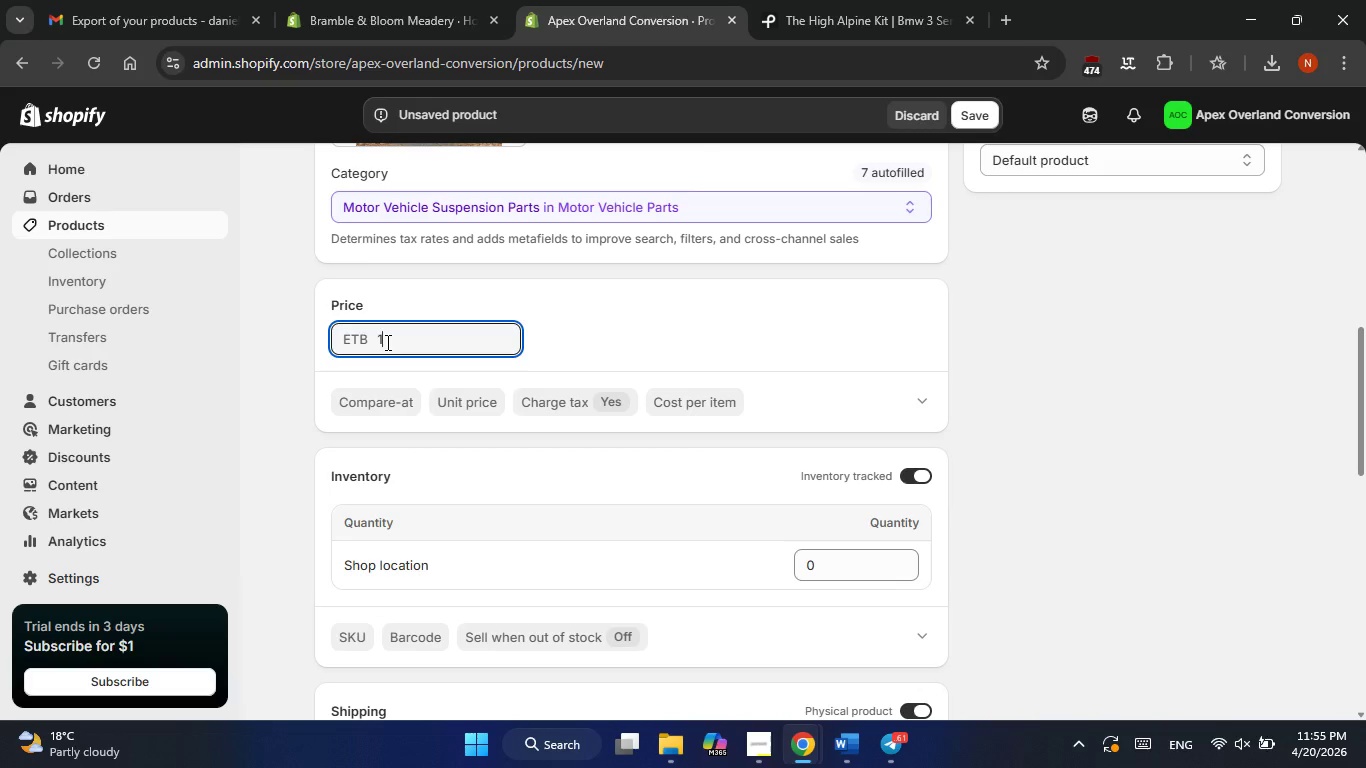 
key(Numpad5)
 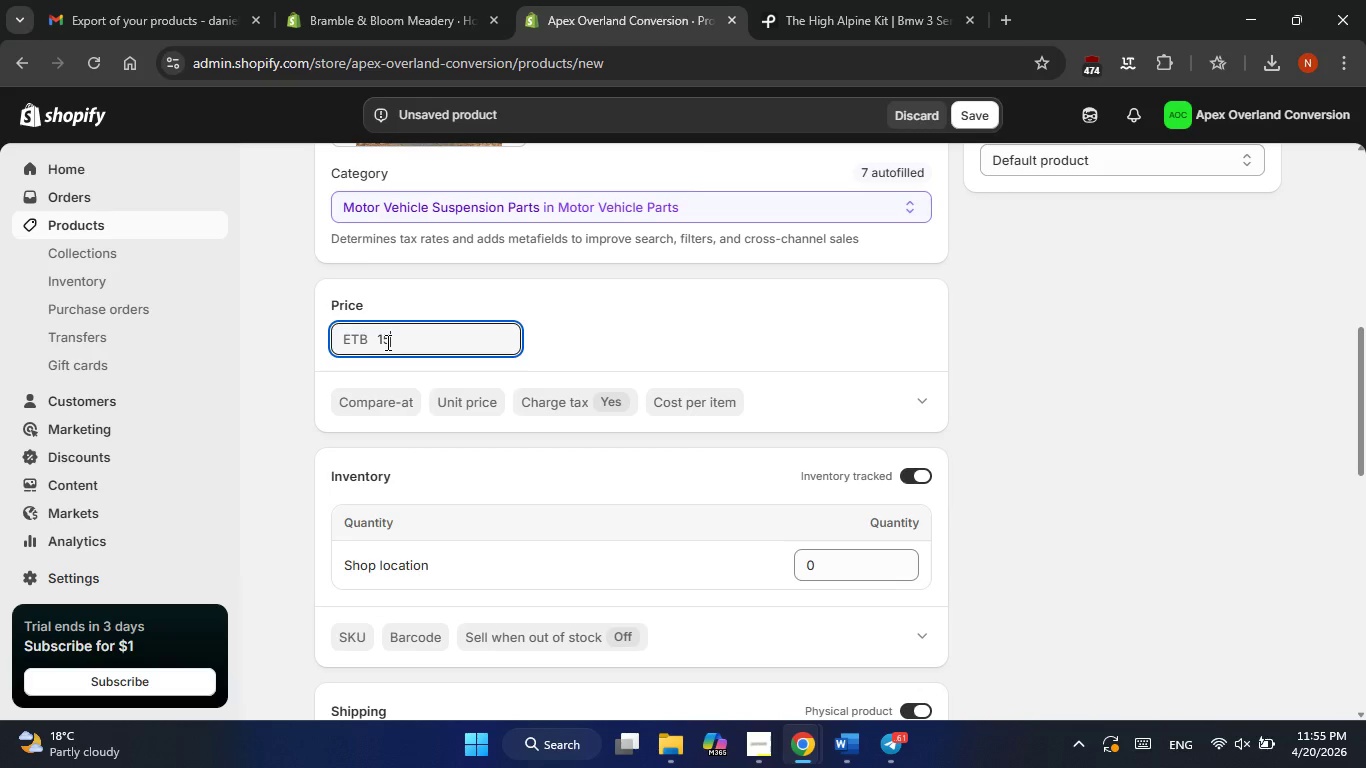 
key(Numpad0)
 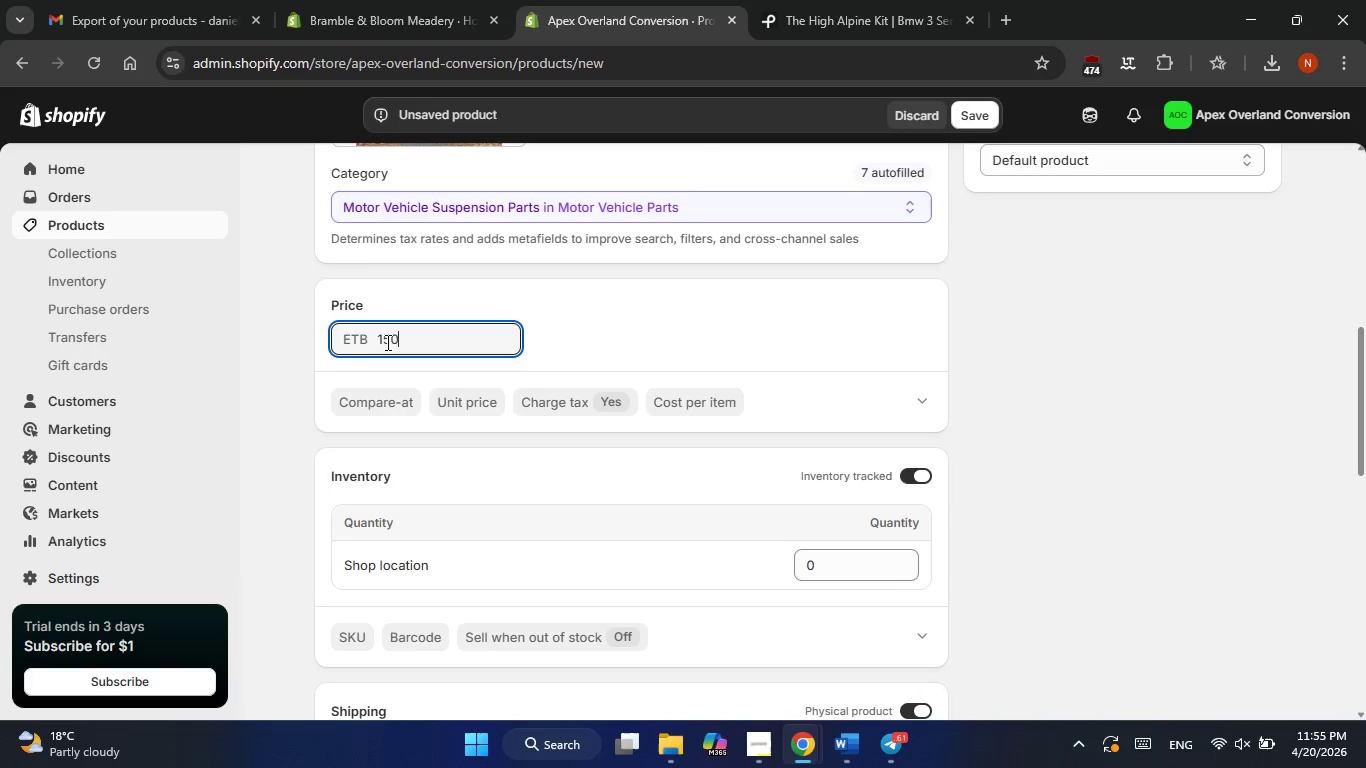 
key(Numpad0)
 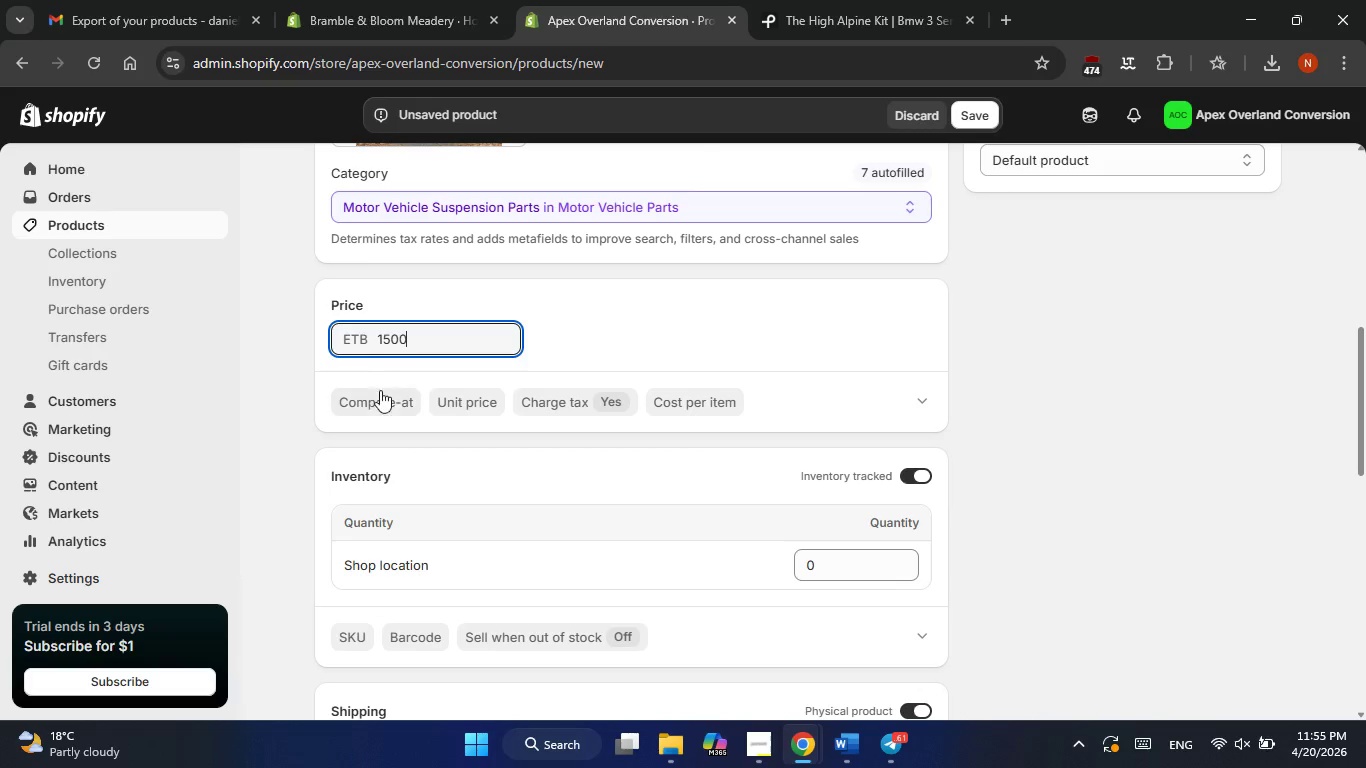 
left_click([380, 393])
 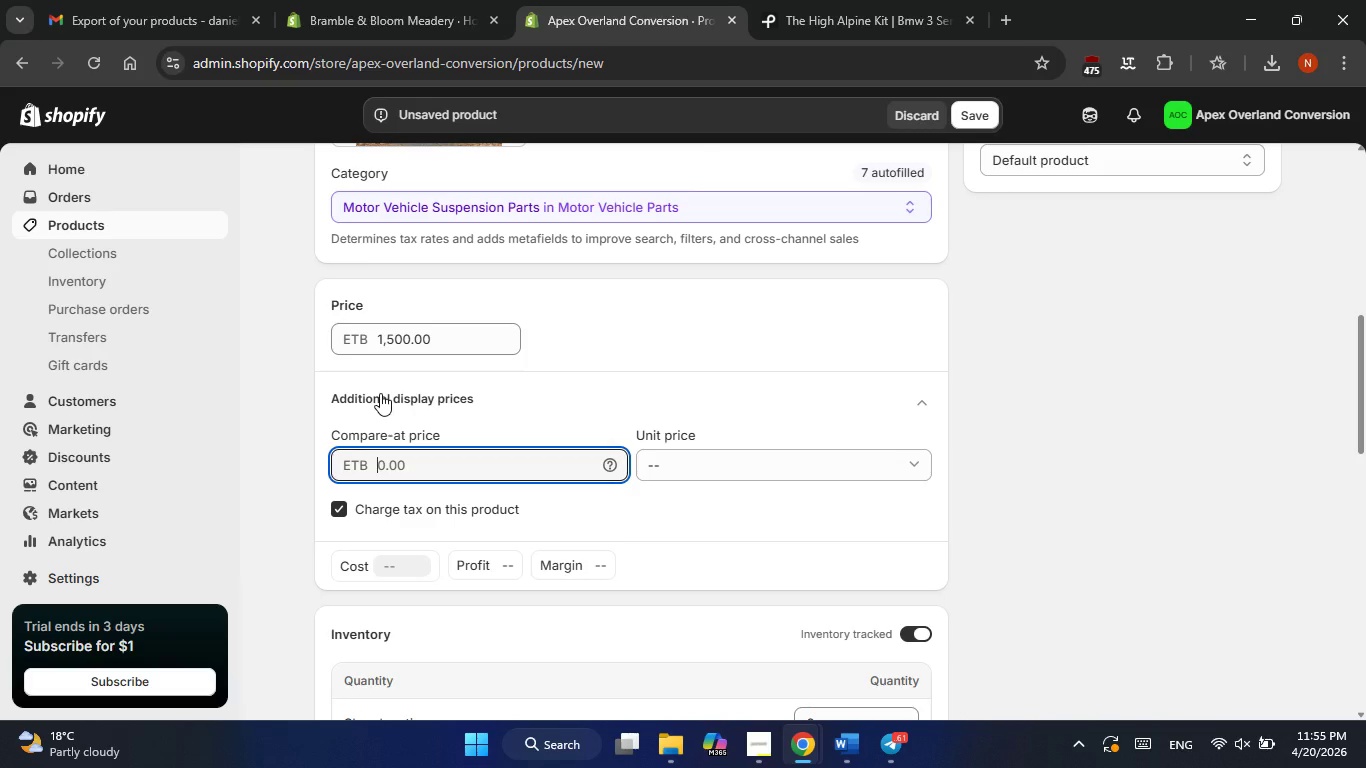 
key(Numpad1)
 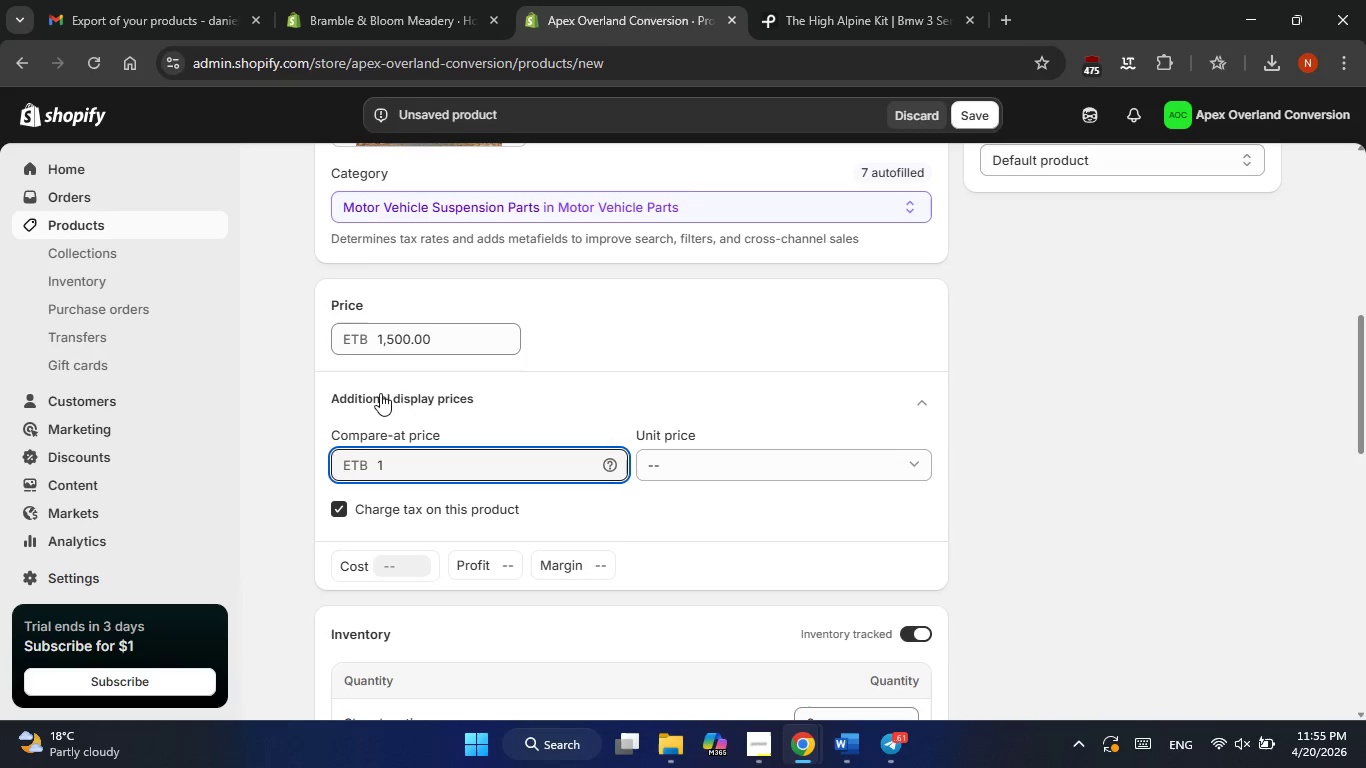 
key(Numpad7)
 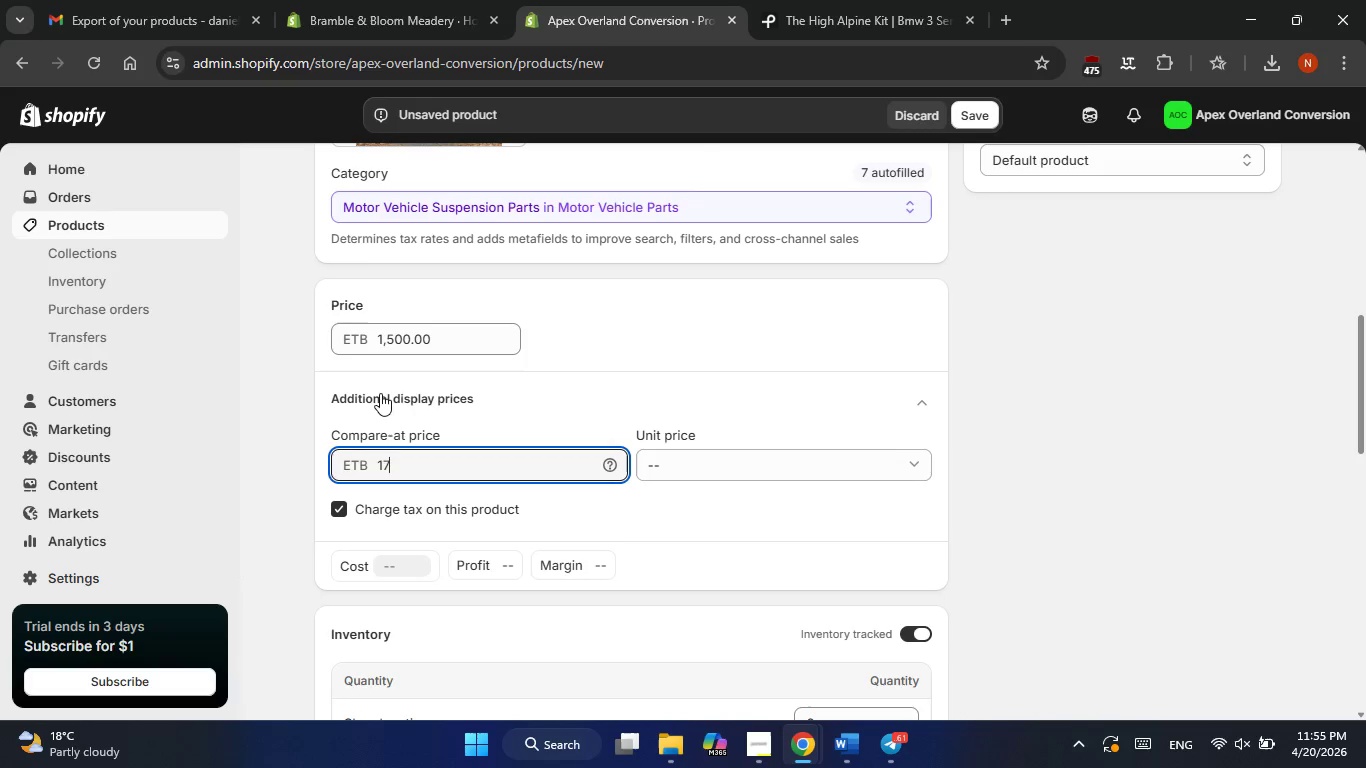 
key(Numpad0)
 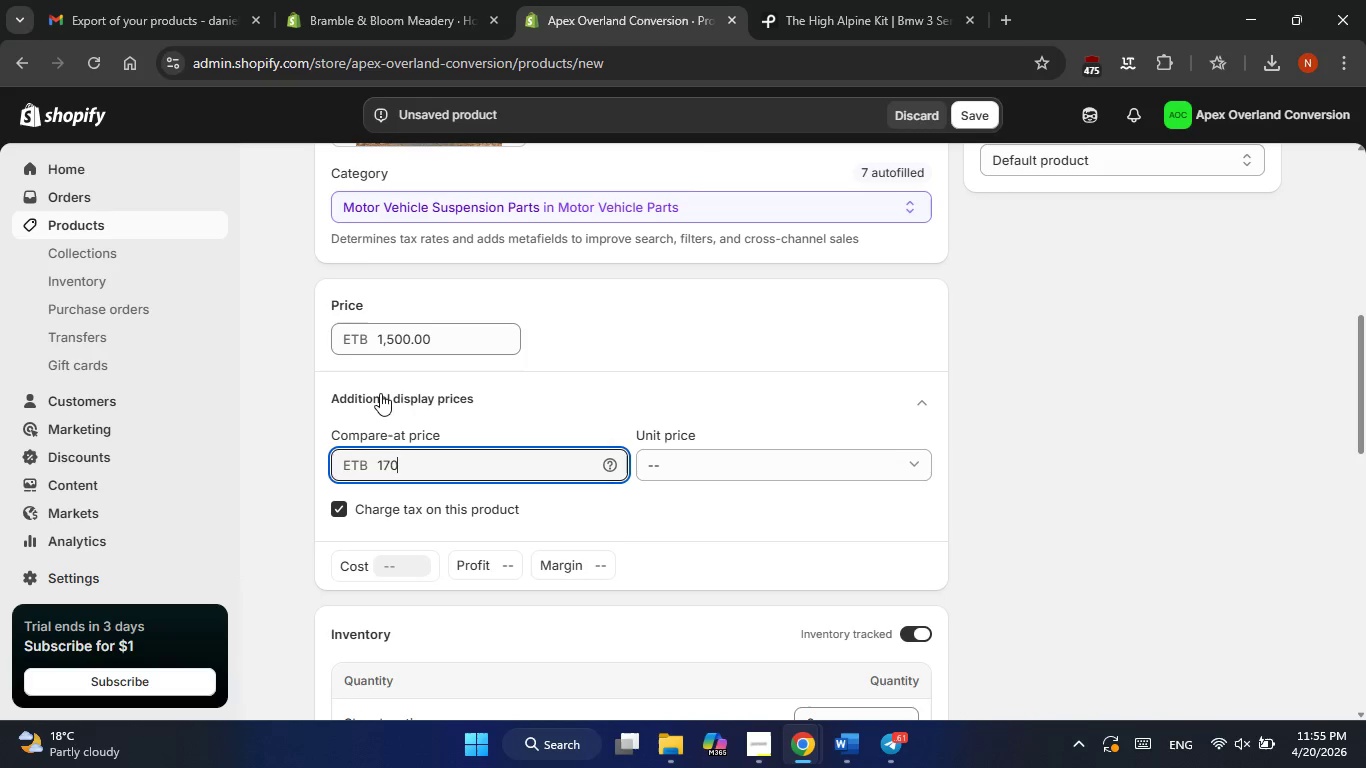 
key(Numpad0)
 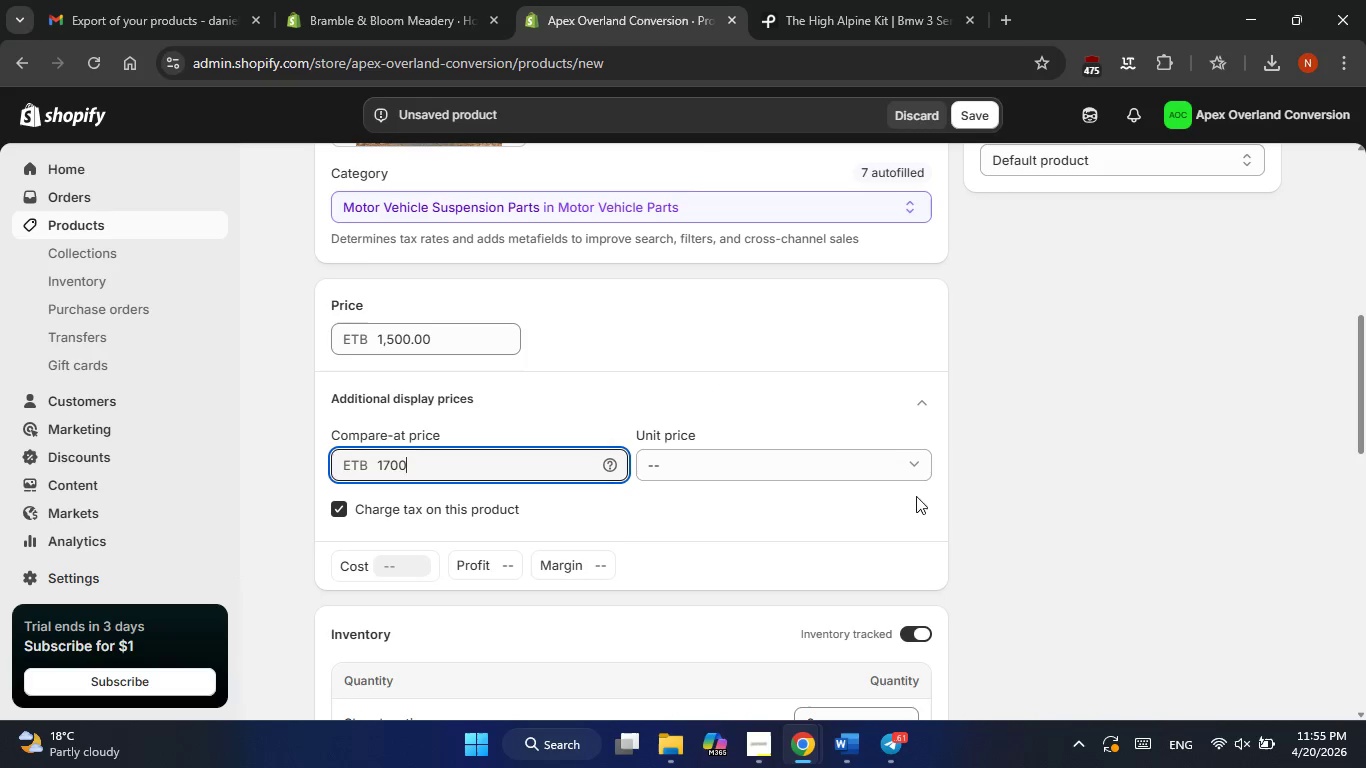 
left_click([1046, 503])
 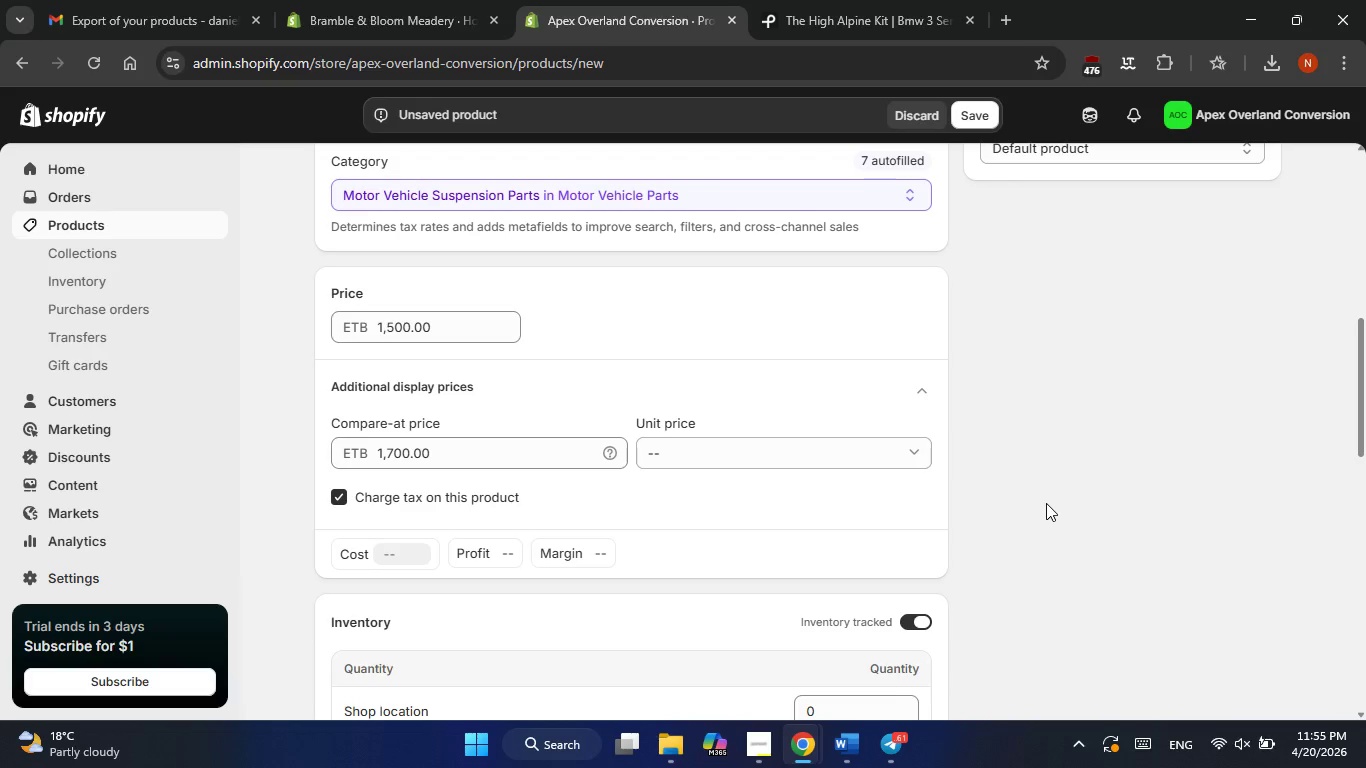 
wait(8.38)
 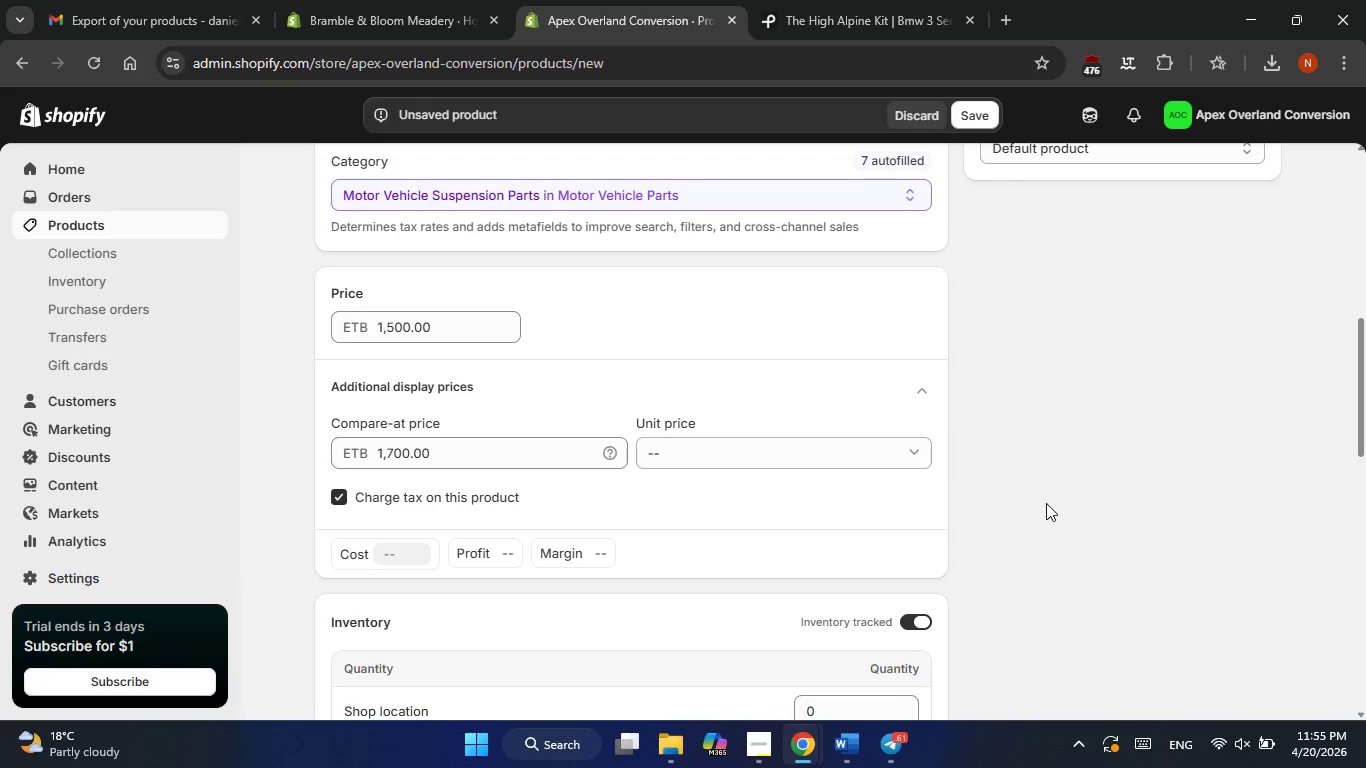 
left_click([848, 469])
 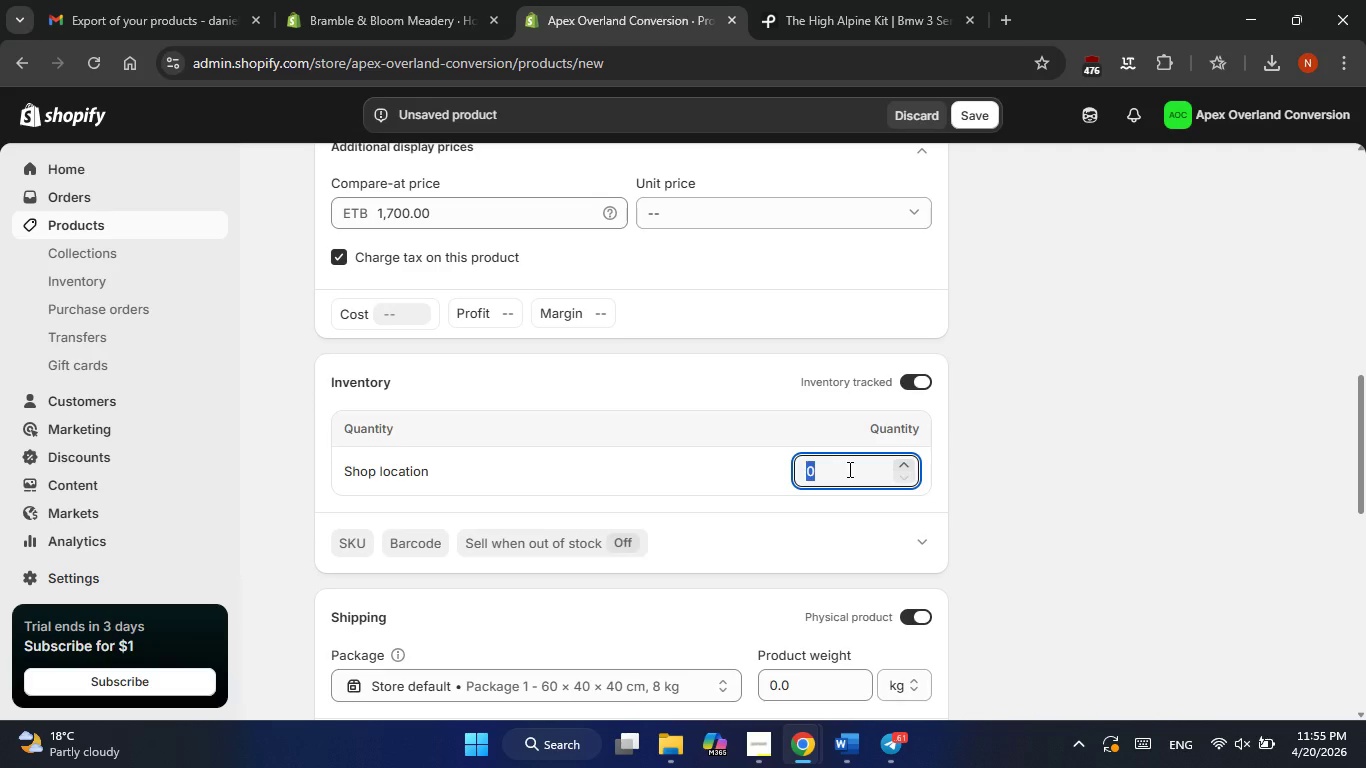 
key(Numpad1)
 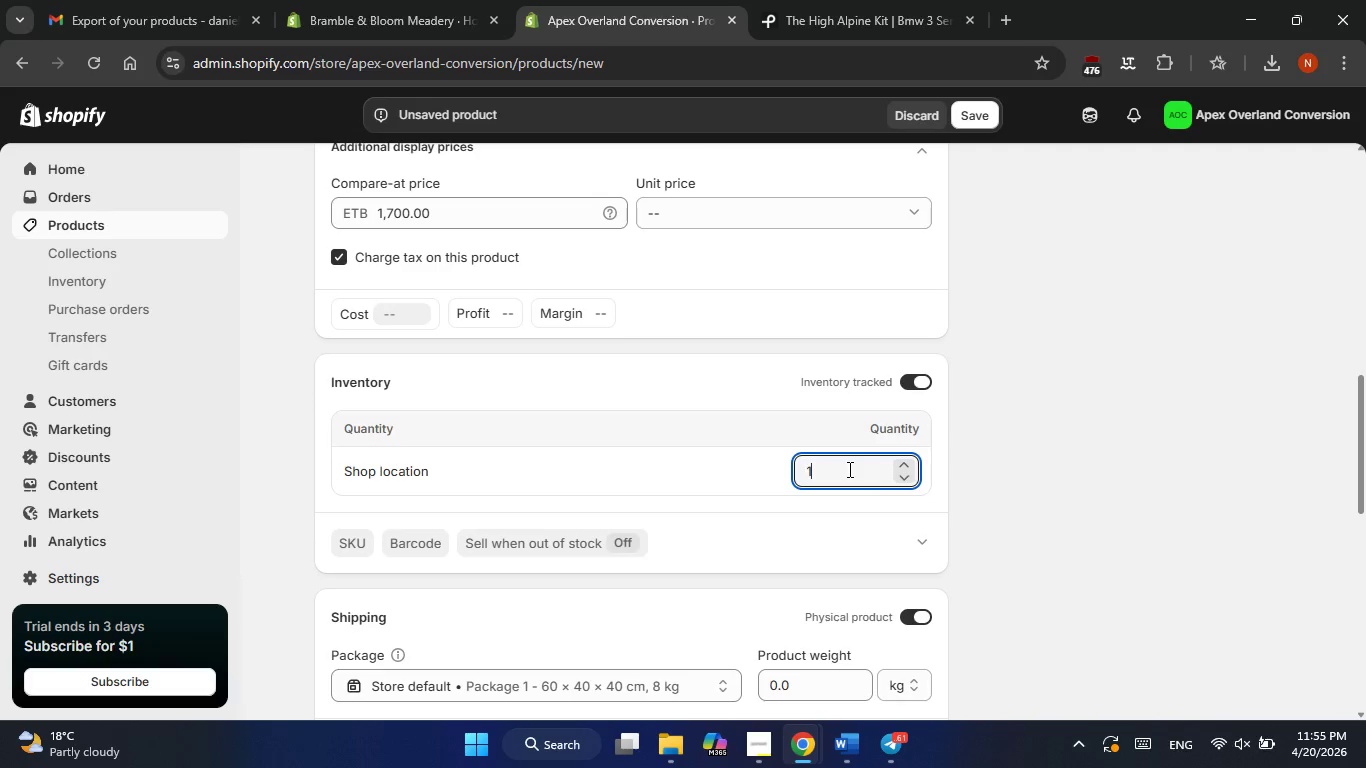 
key(Numpad0)
 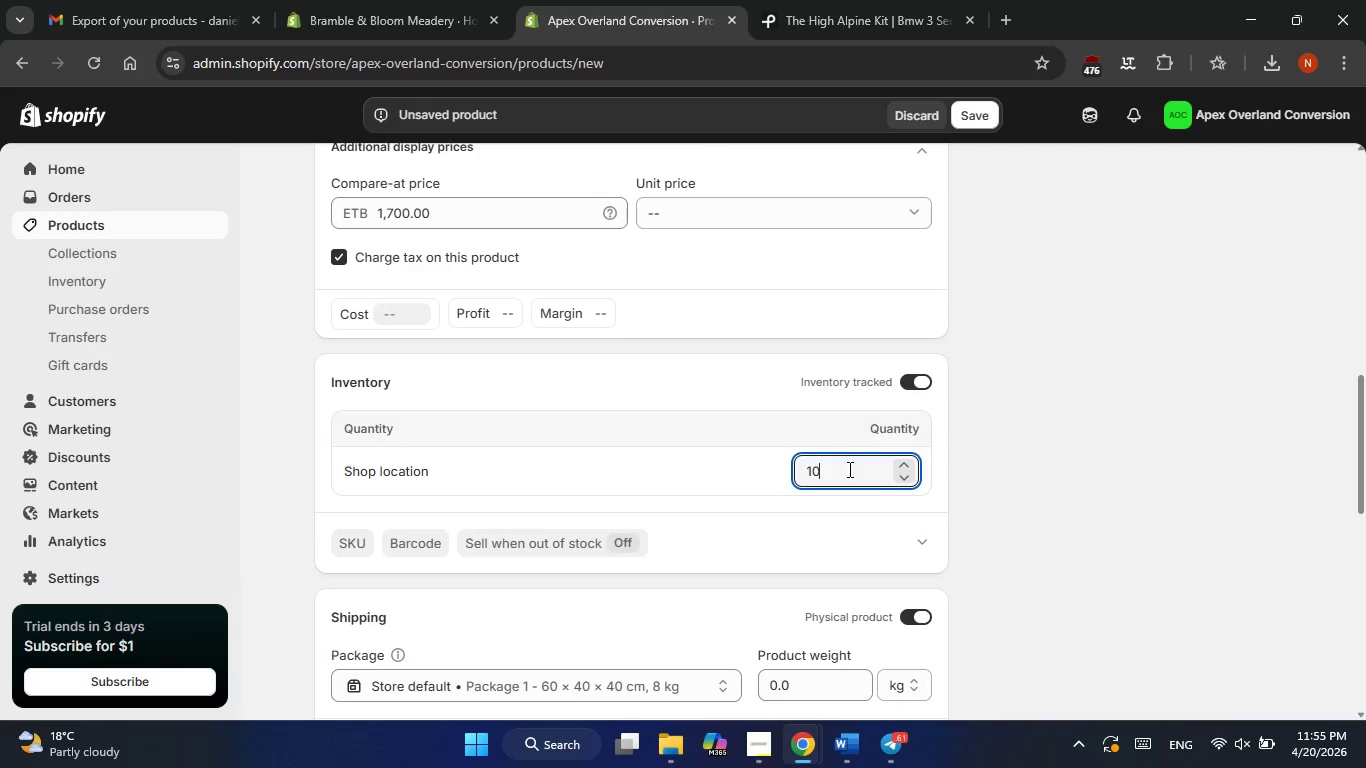 
key(Numpad0)
 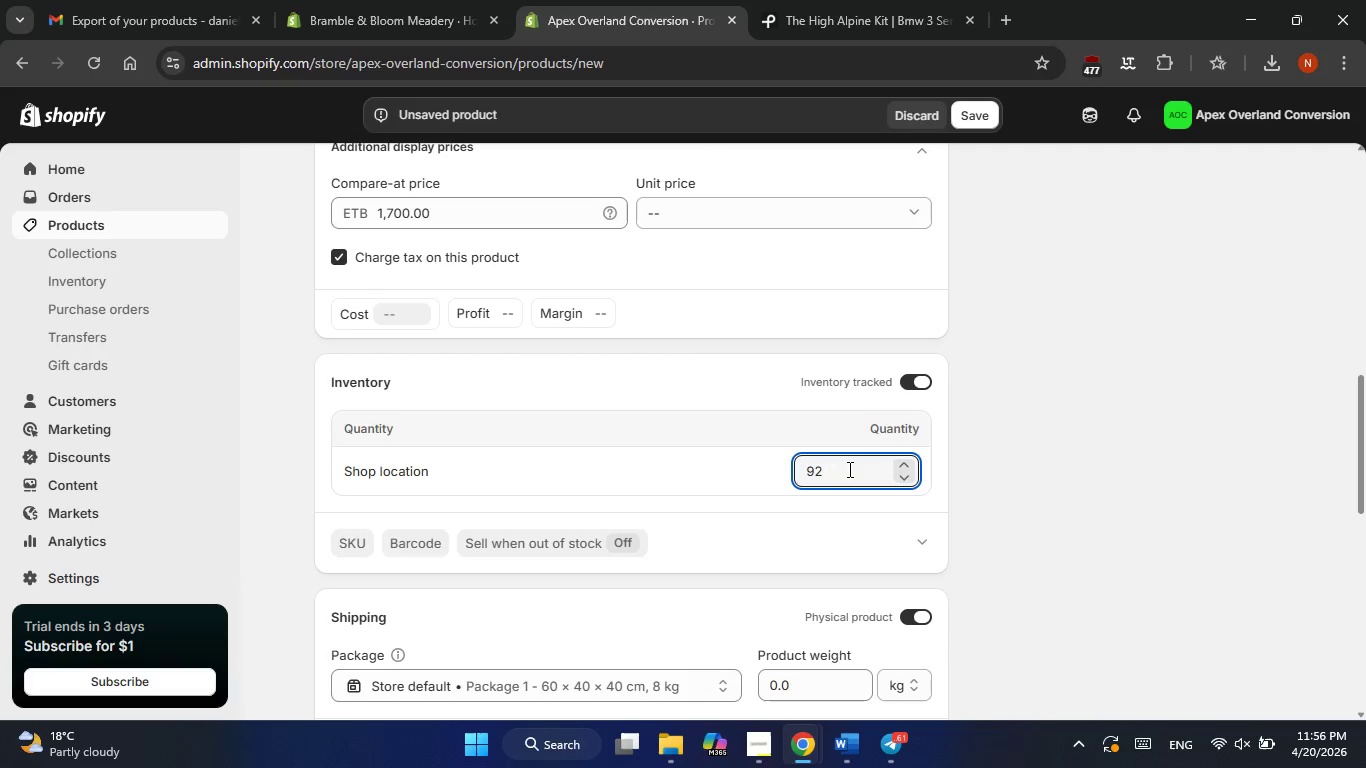 
wait(79.84)
 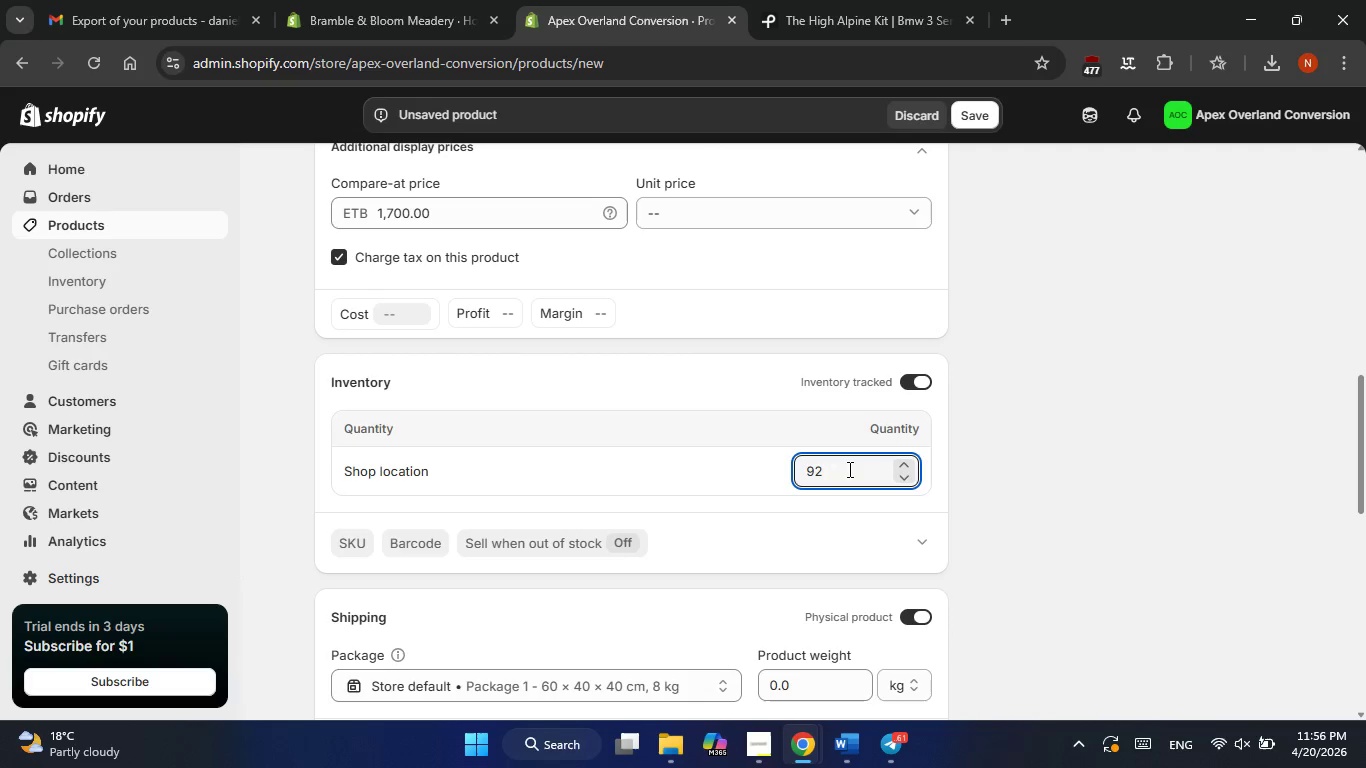 
left_click([344, 537])
 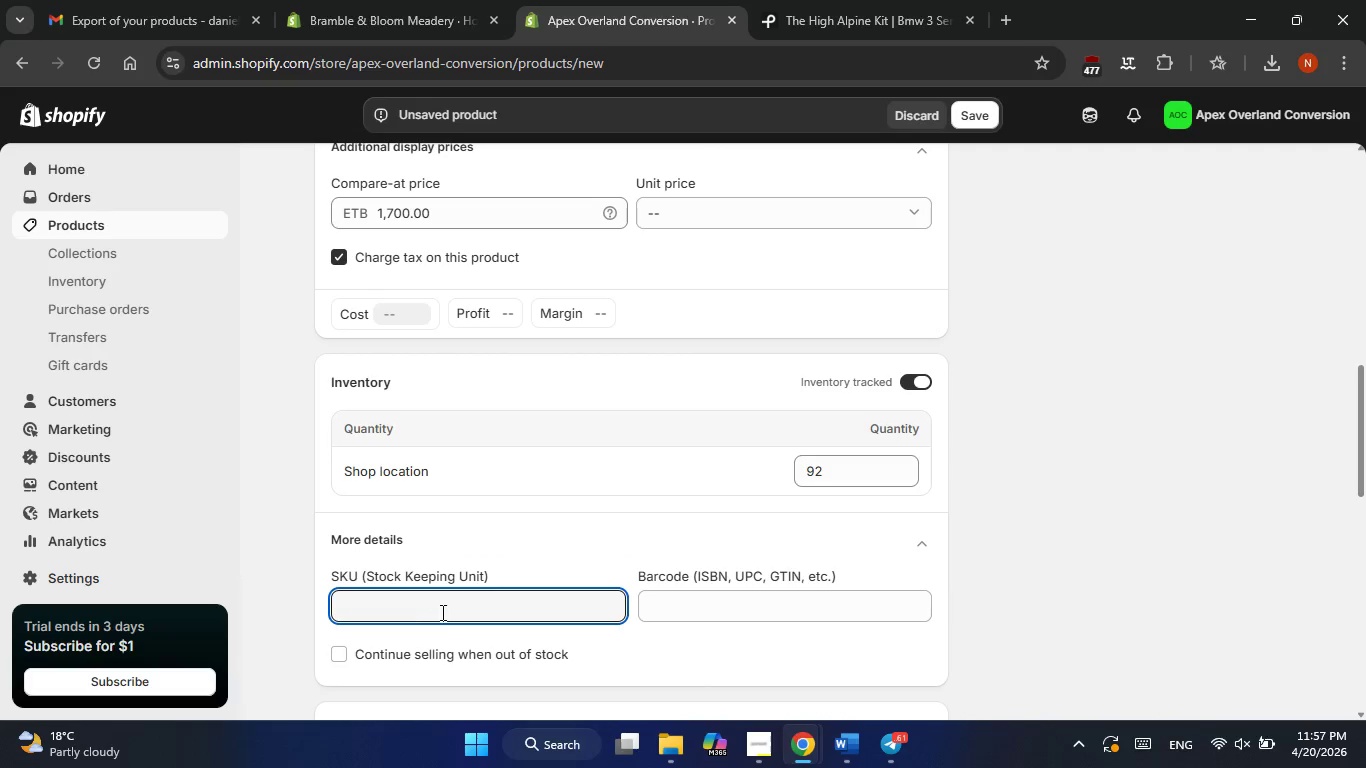 
left_click([443, 615])
 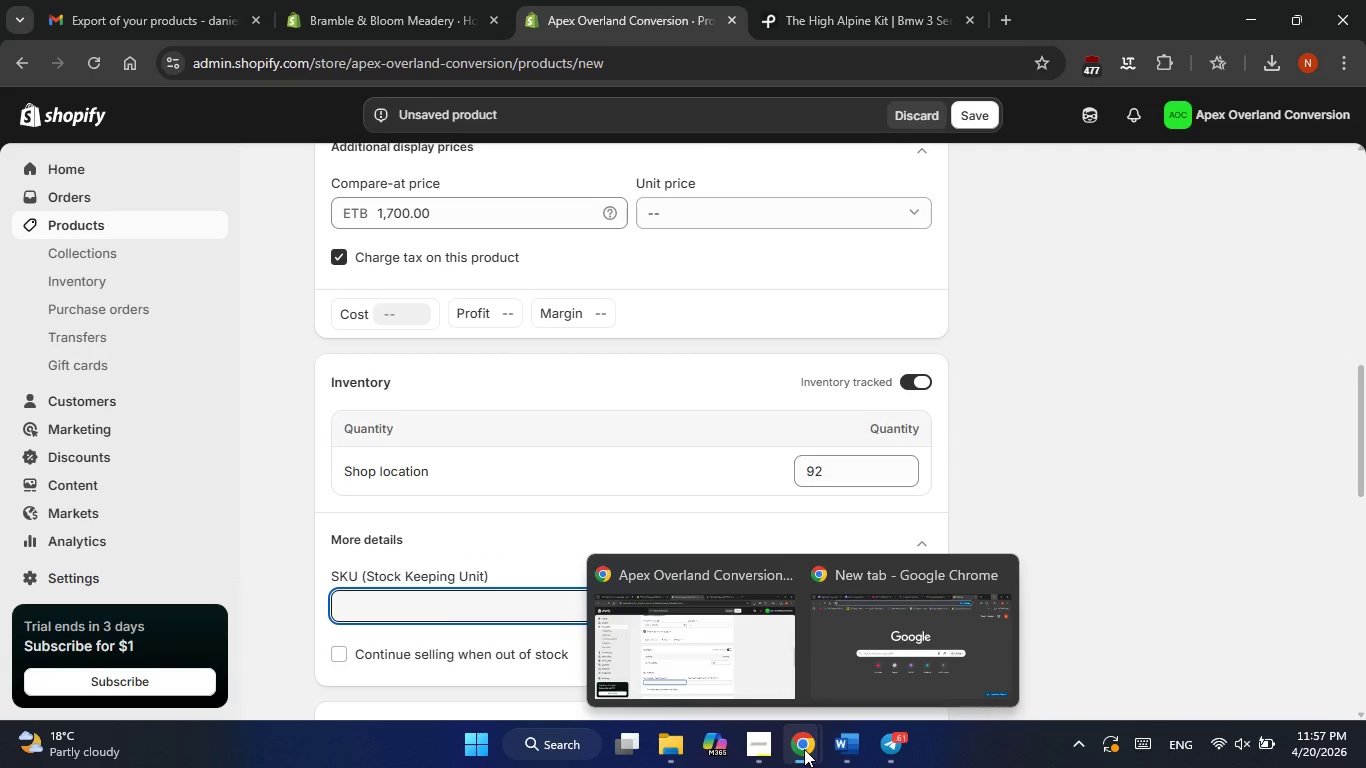 
wait(5.59)
 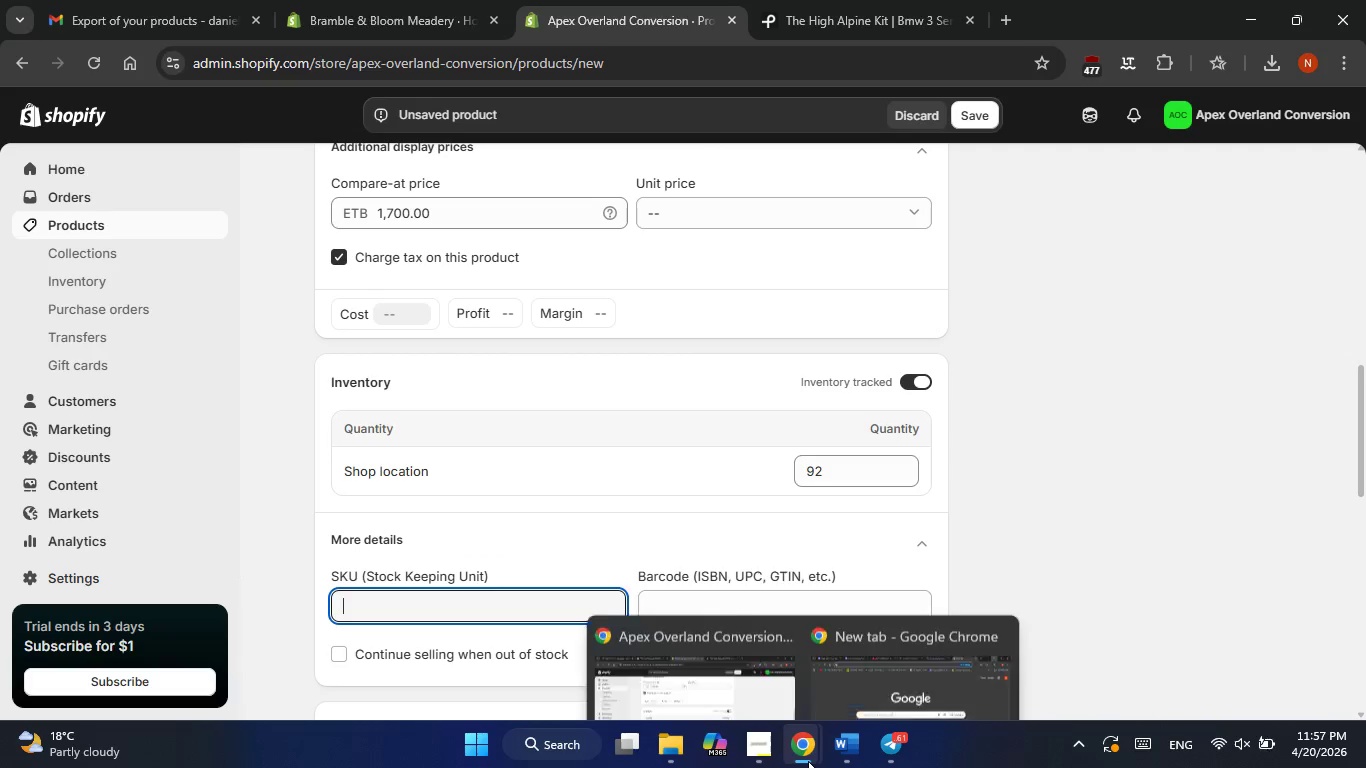 
left_click([847, 746])
 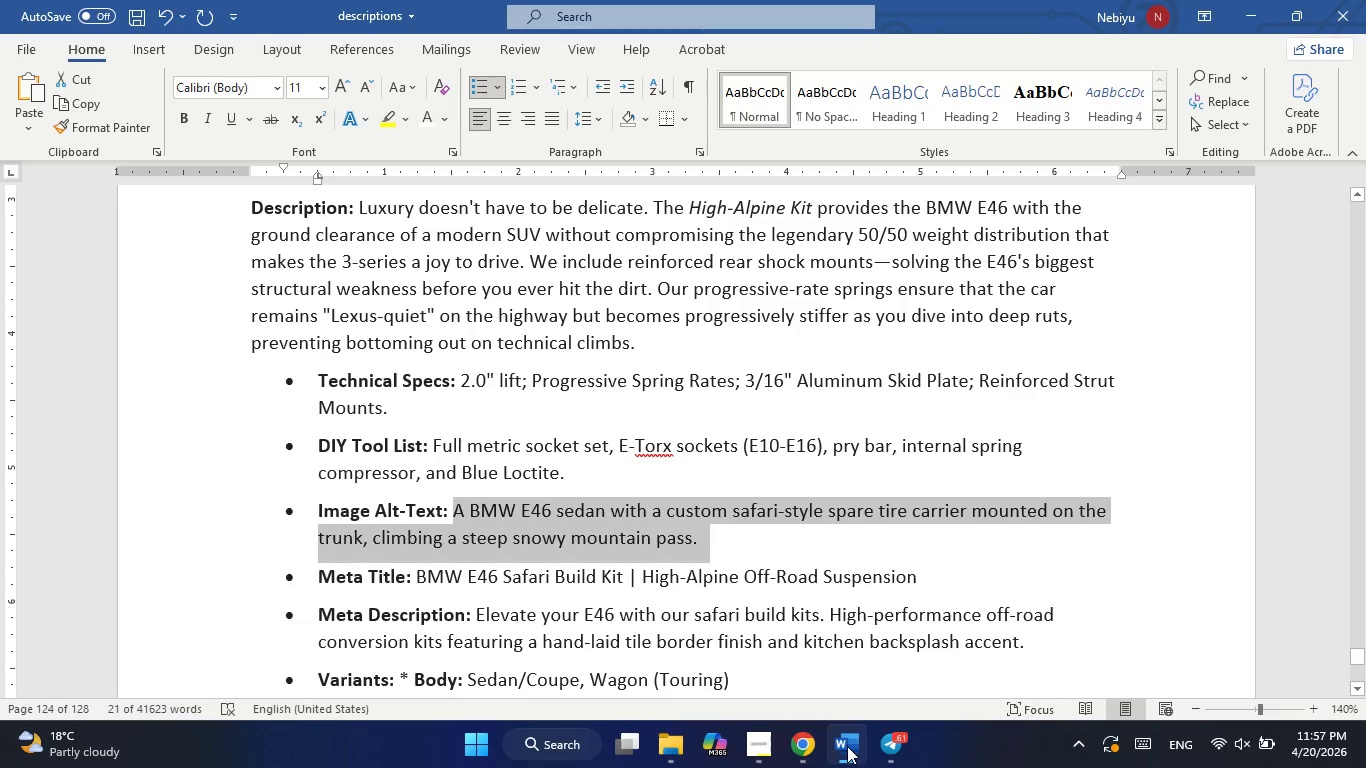 
left_click([847, 746])
 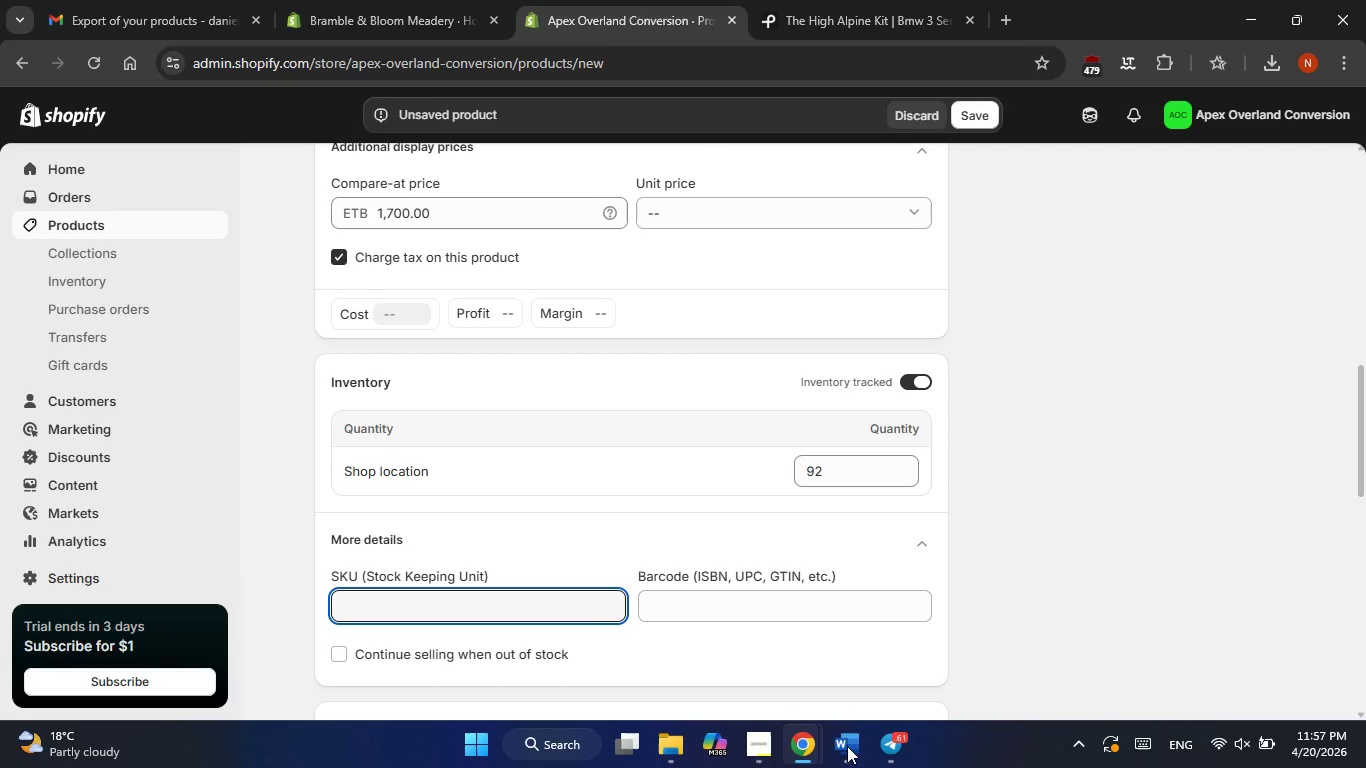 
left_click([847, 746])
 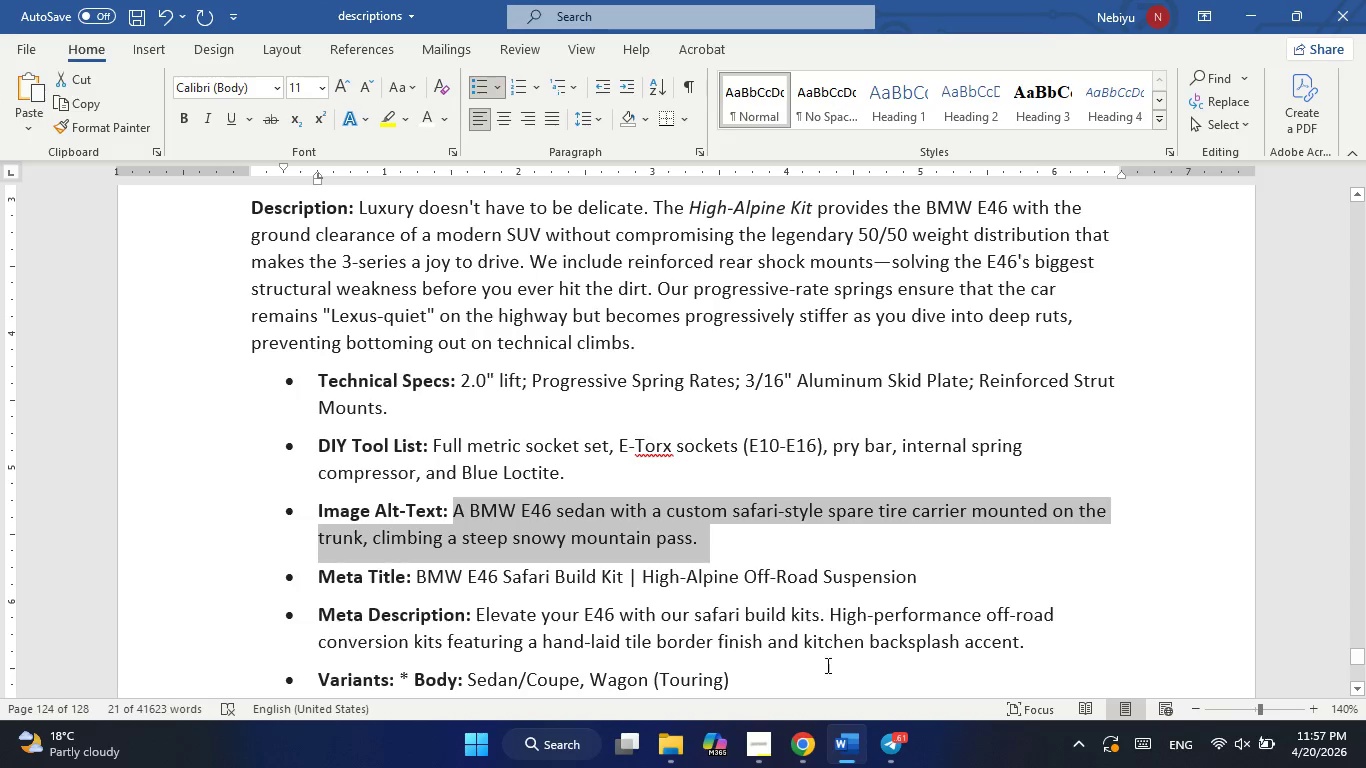 
scroll: coordinate [826, 656], scroll_direction: down, amount: 4.0
 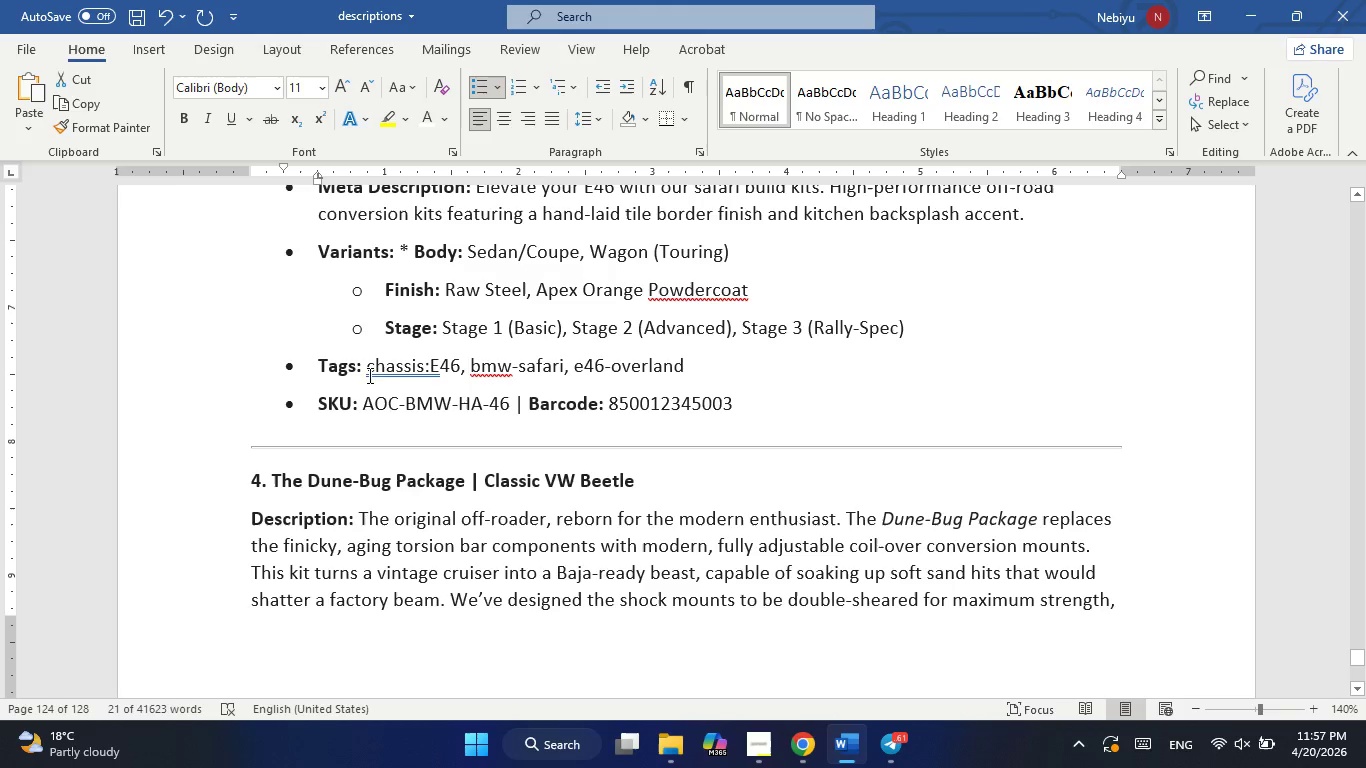 
left_click_drag(start_coordinate=[363, 400], to_coordinate=[505, 407])
 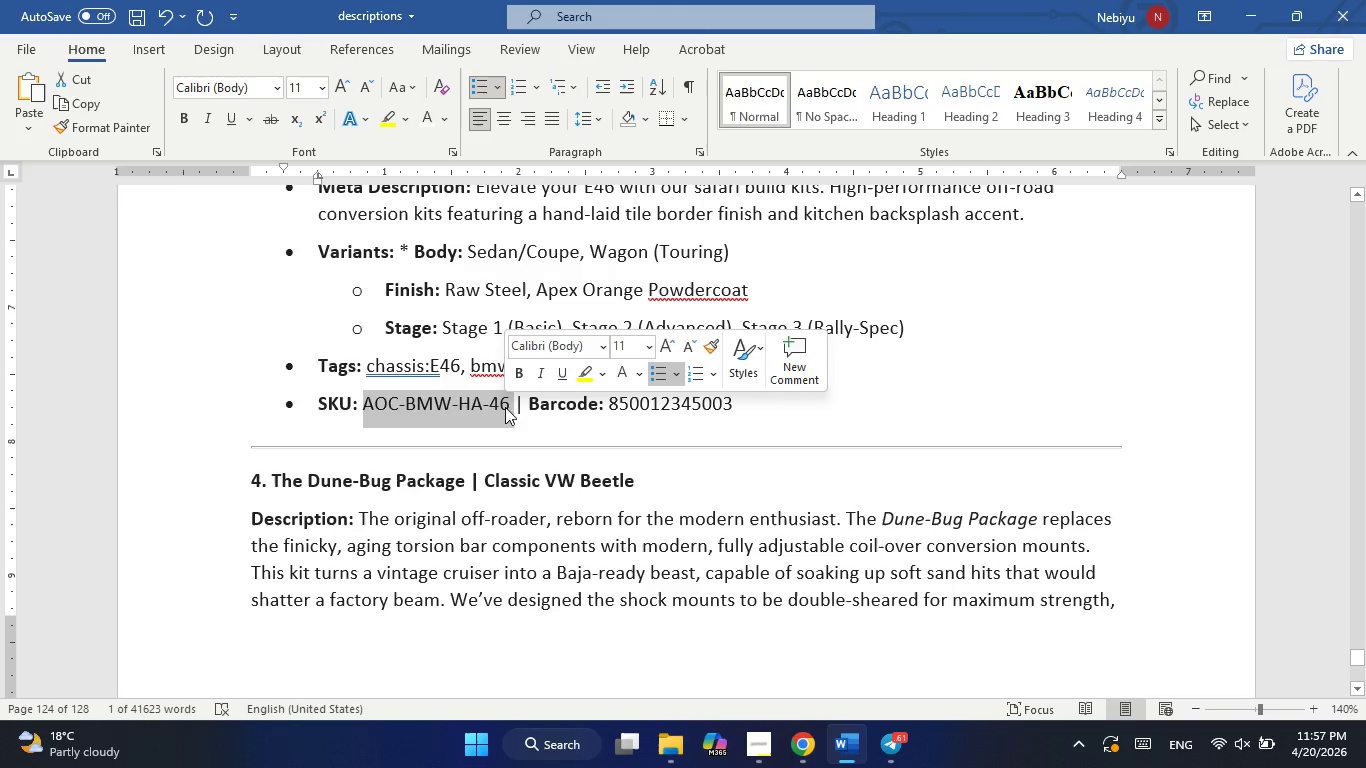 
key(Control+C)
 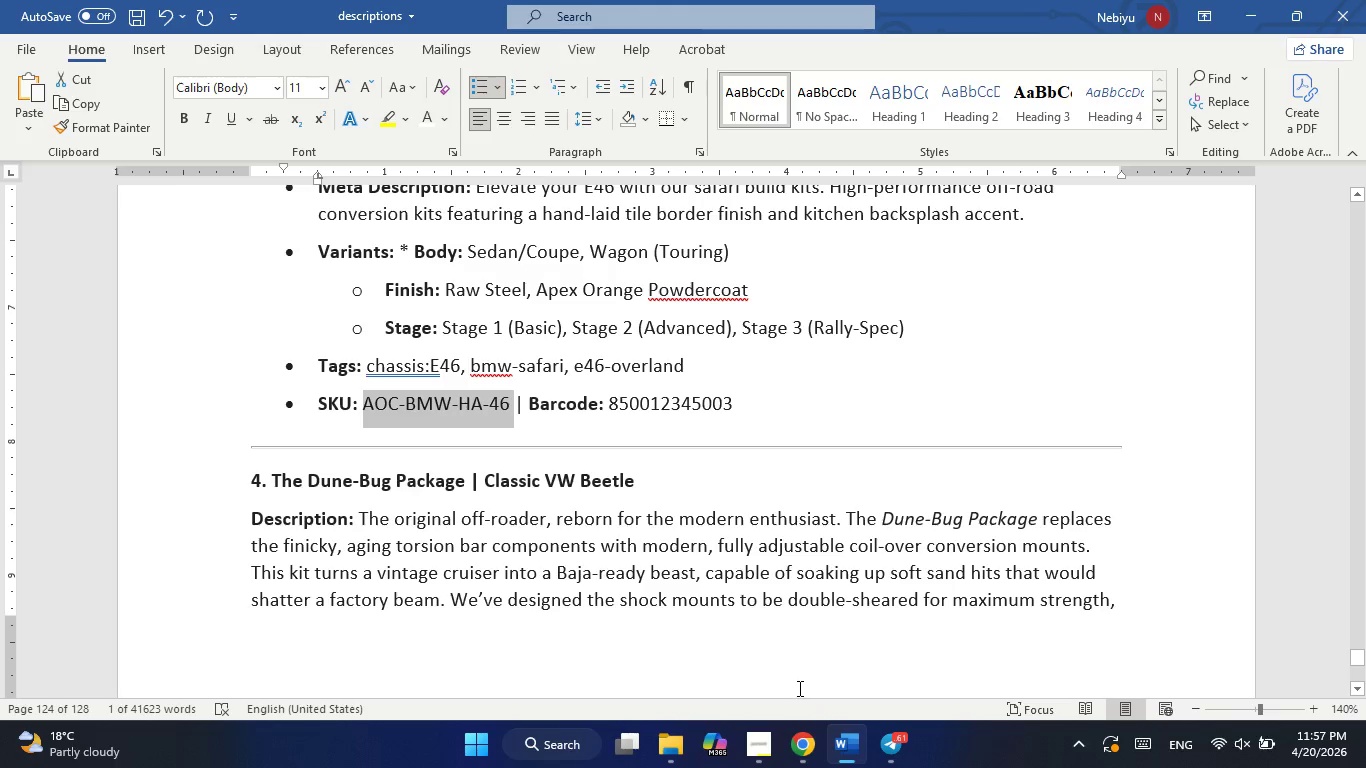 
mouse_move([778, 694])
 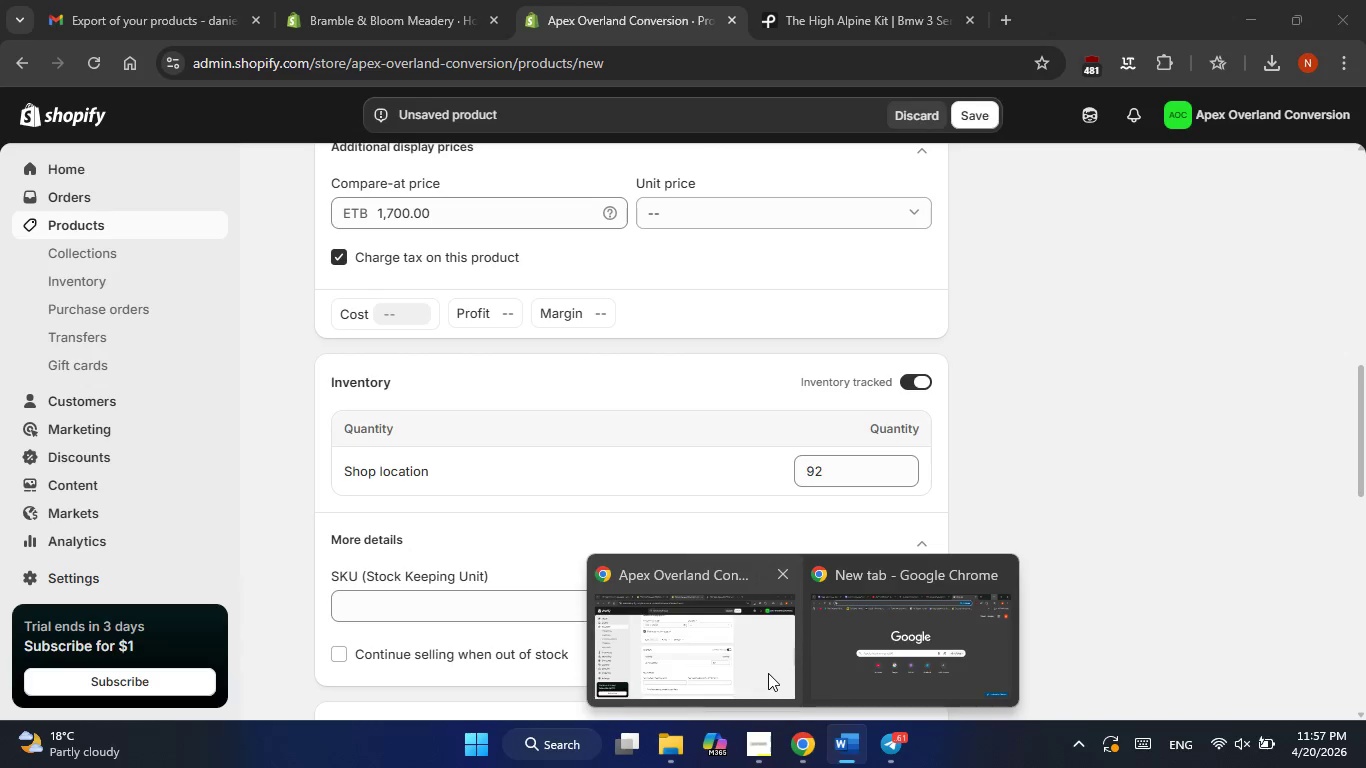 
left_click([768, 673])
 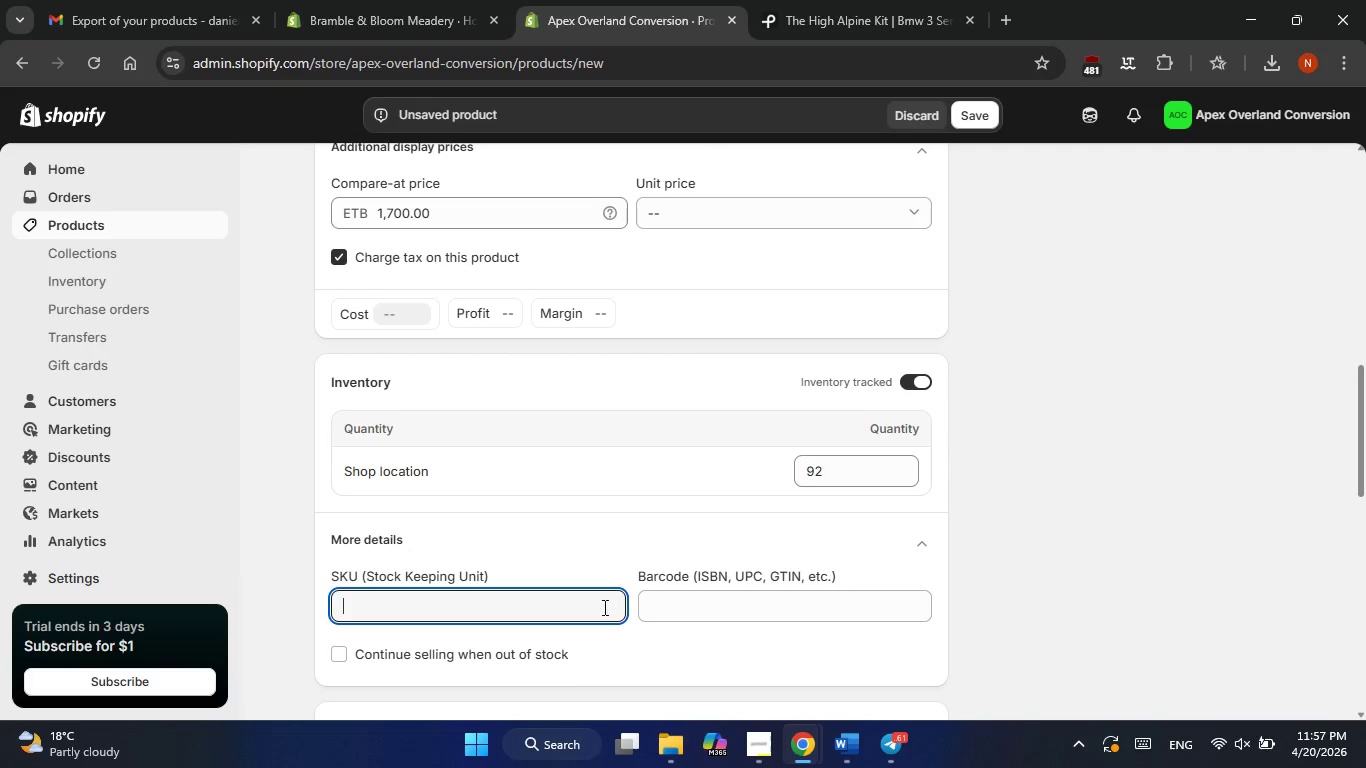 
left_click([595, 611])
 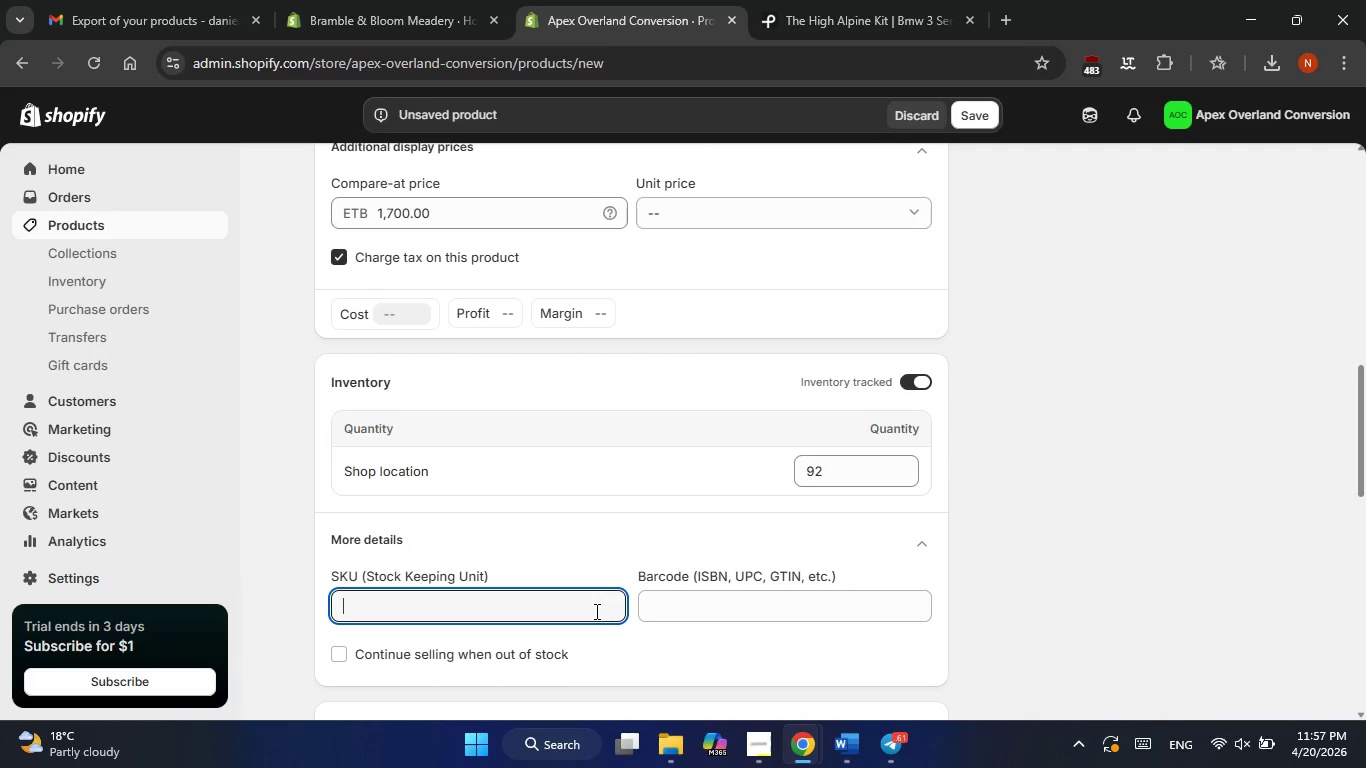 
key(Control+V)
 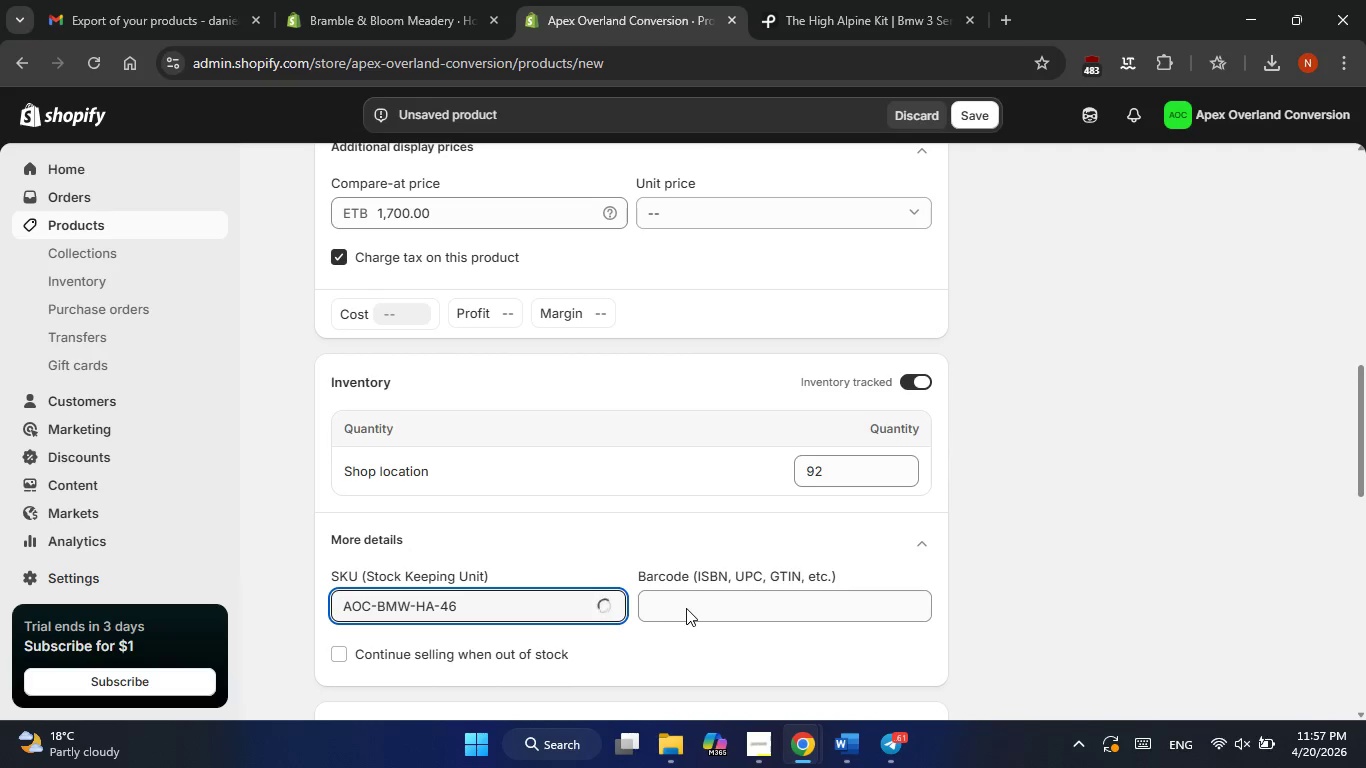 
left_click([688, 608])
 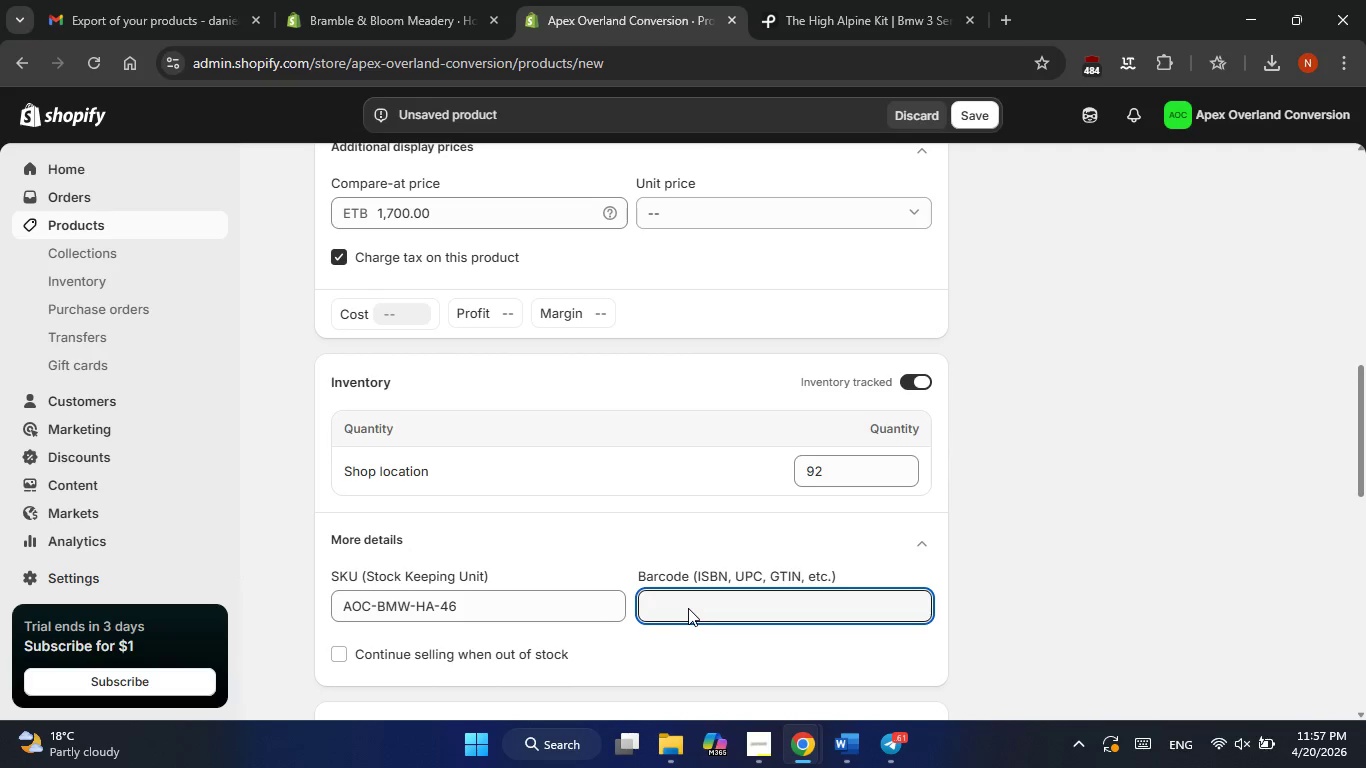 
key(Alt+AltLeft)
 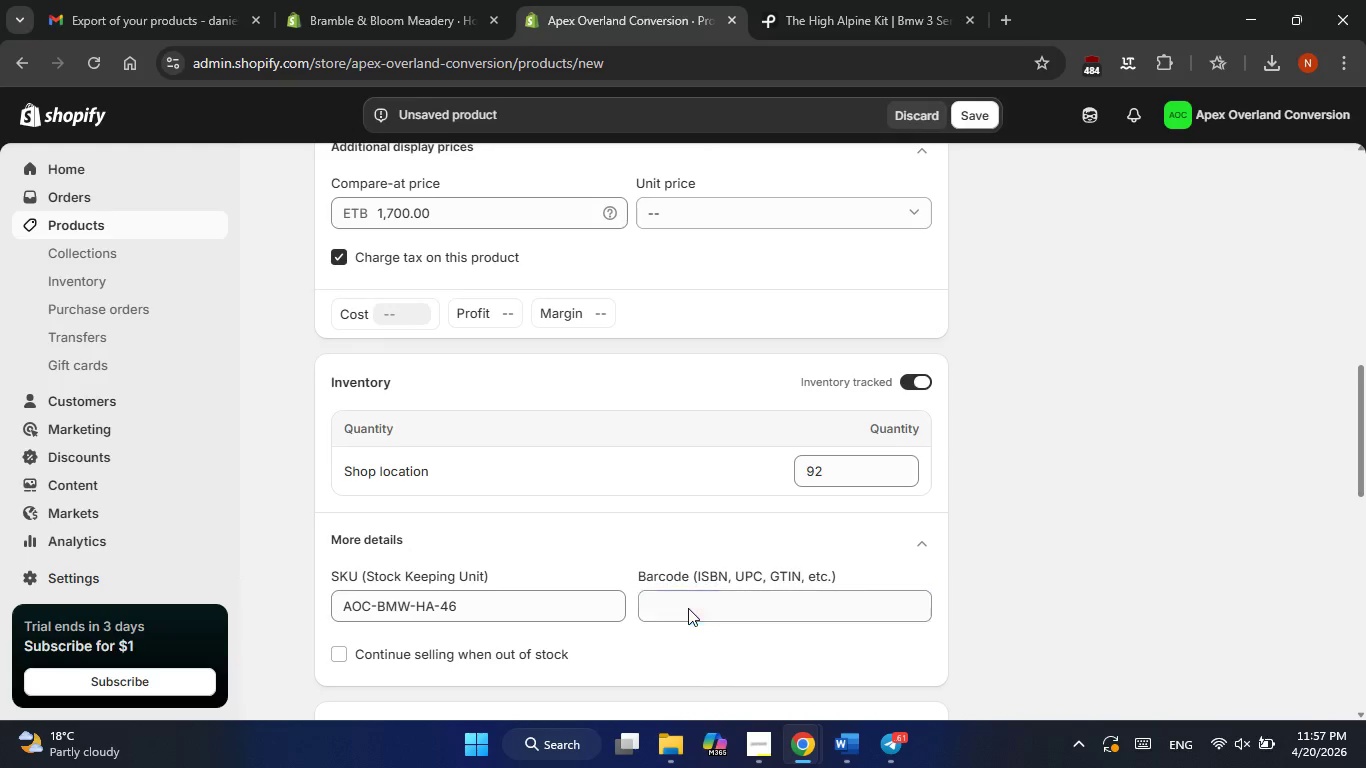 
key(Alt+Tab)
 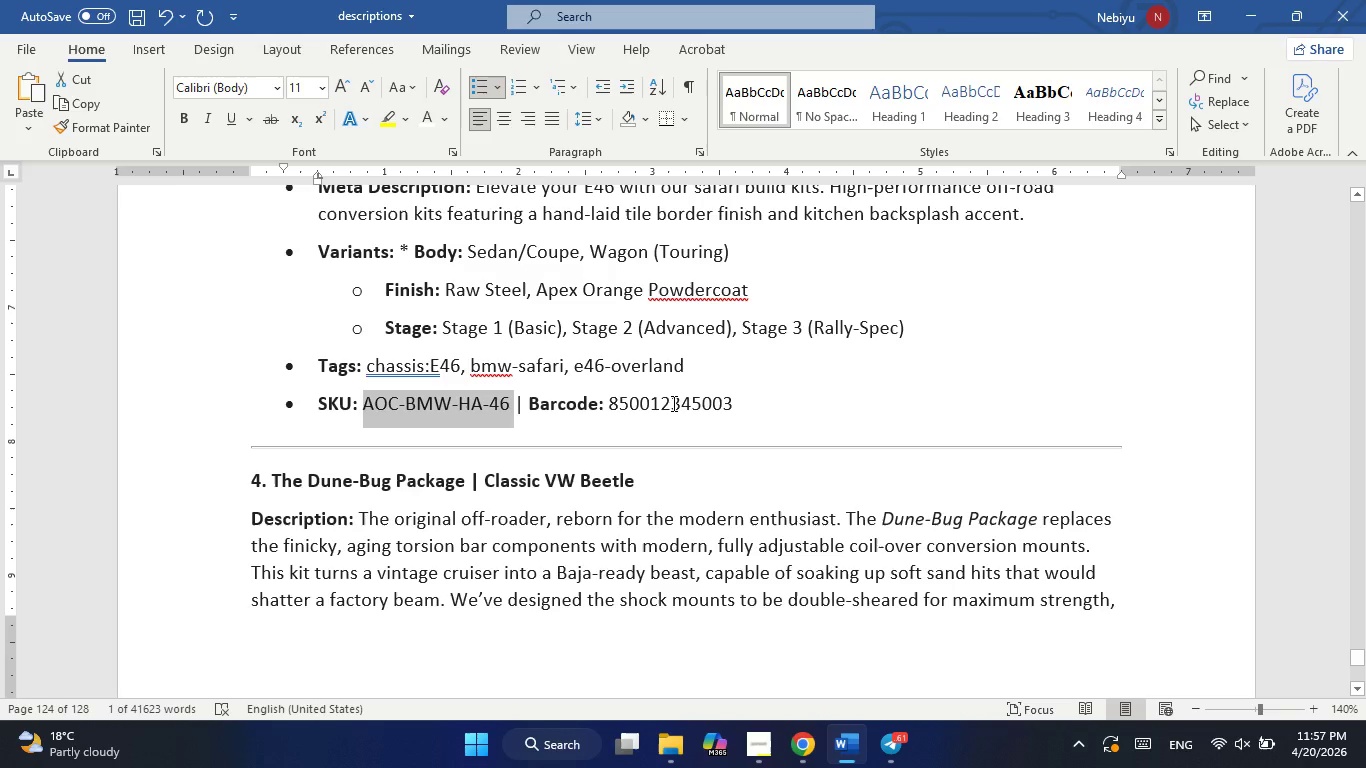 
double_click([672, 403])
 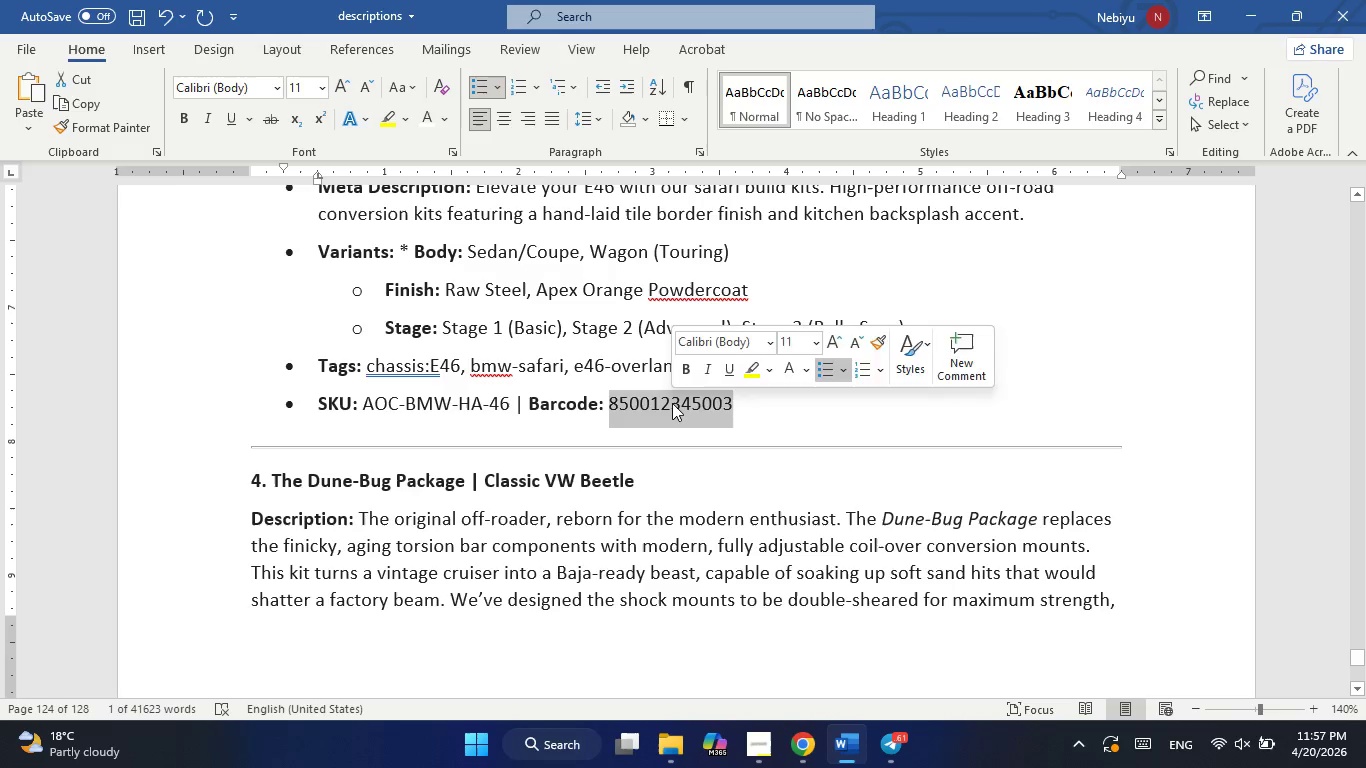 
key(Control+C)
 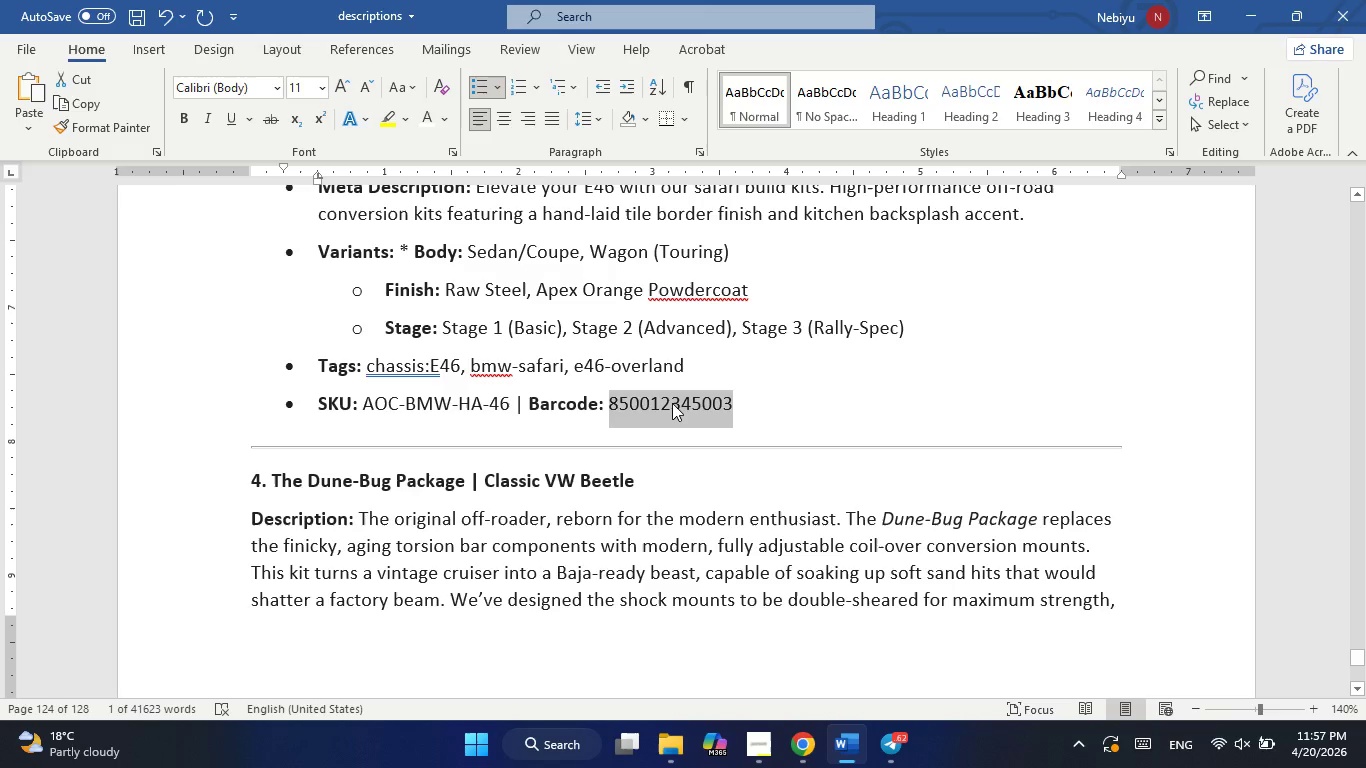 
key(Alt+Tab)
 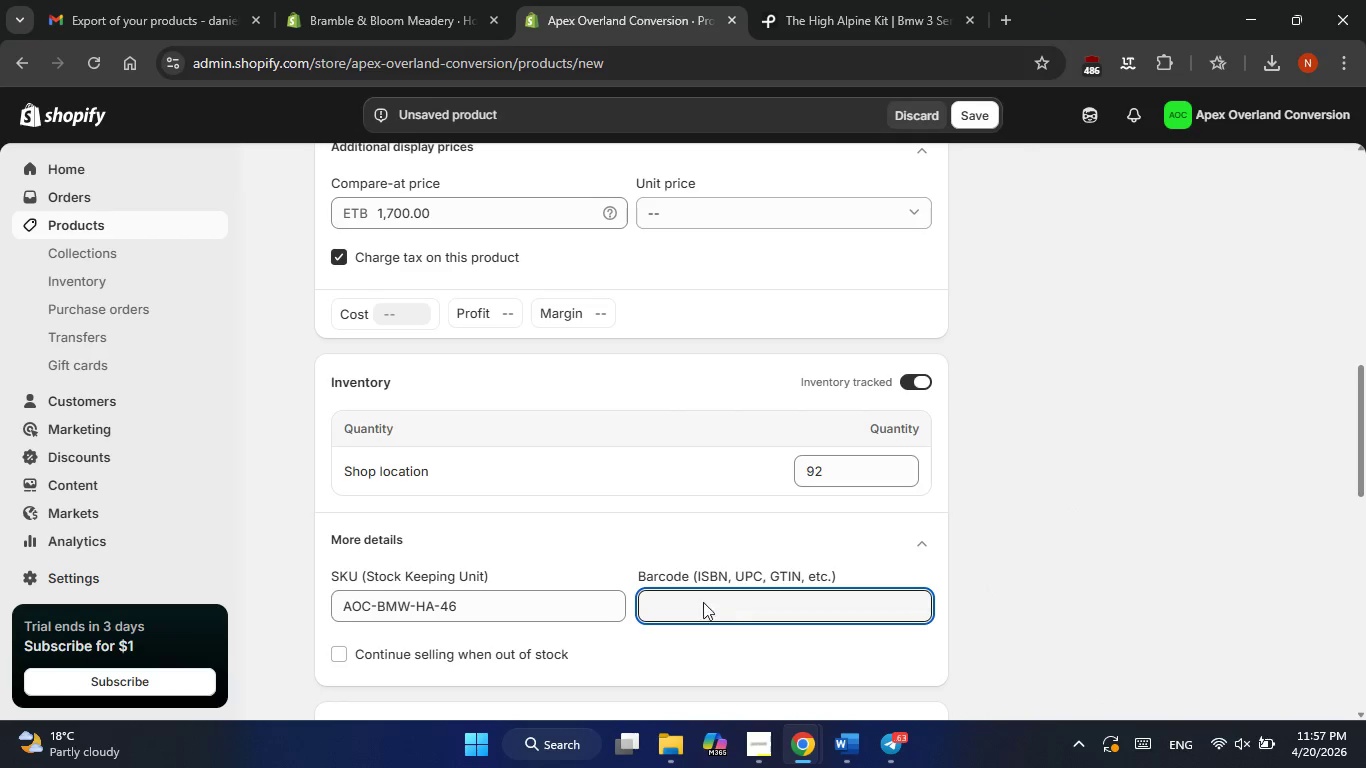 
left_click([697, 598])
 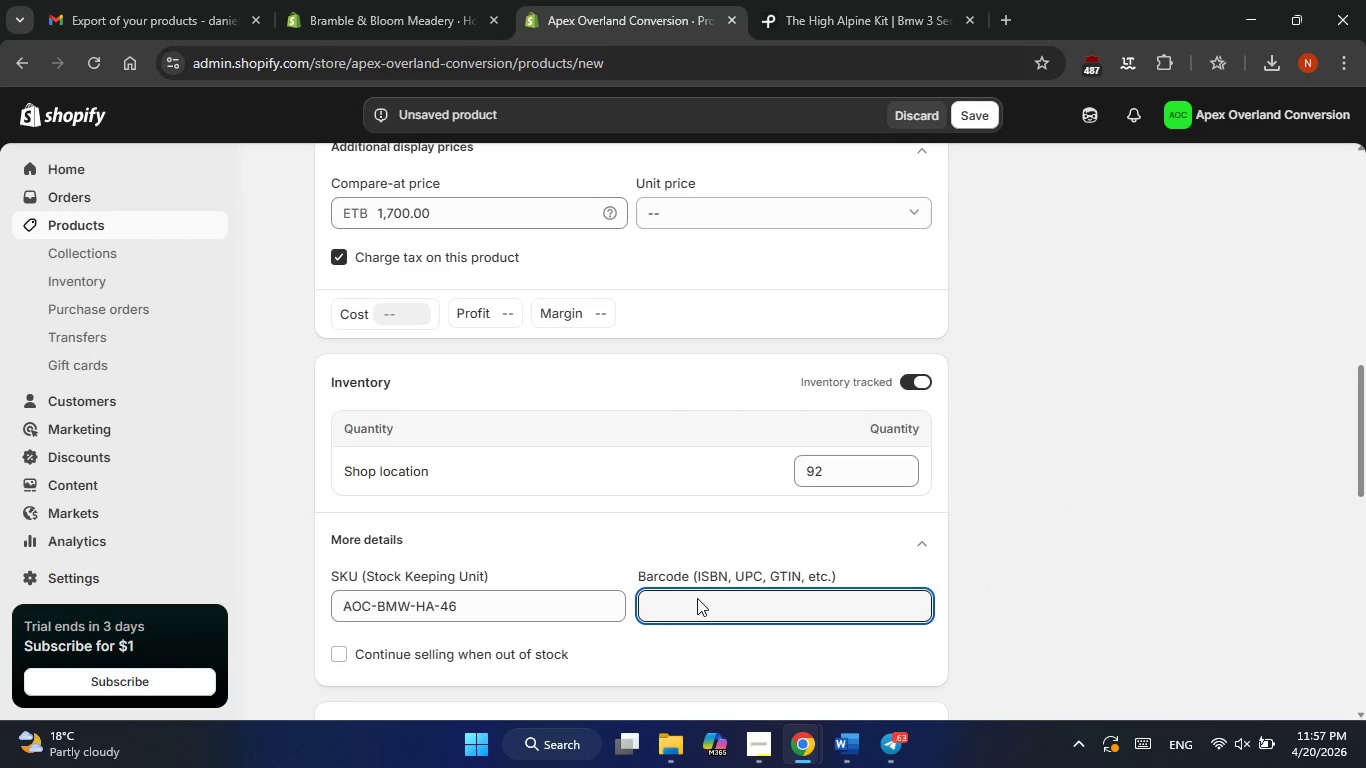 
right_click([697, 598])
 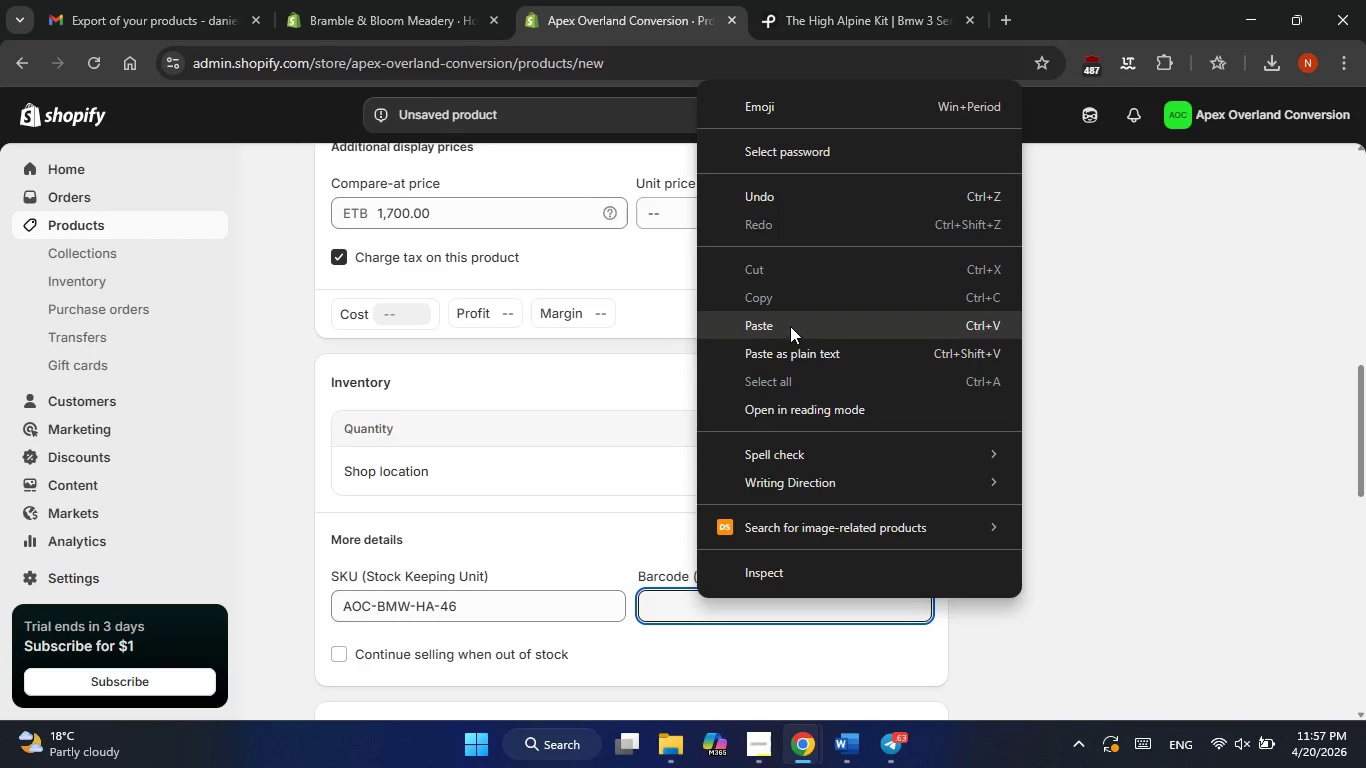 
left_click([790, 325])
 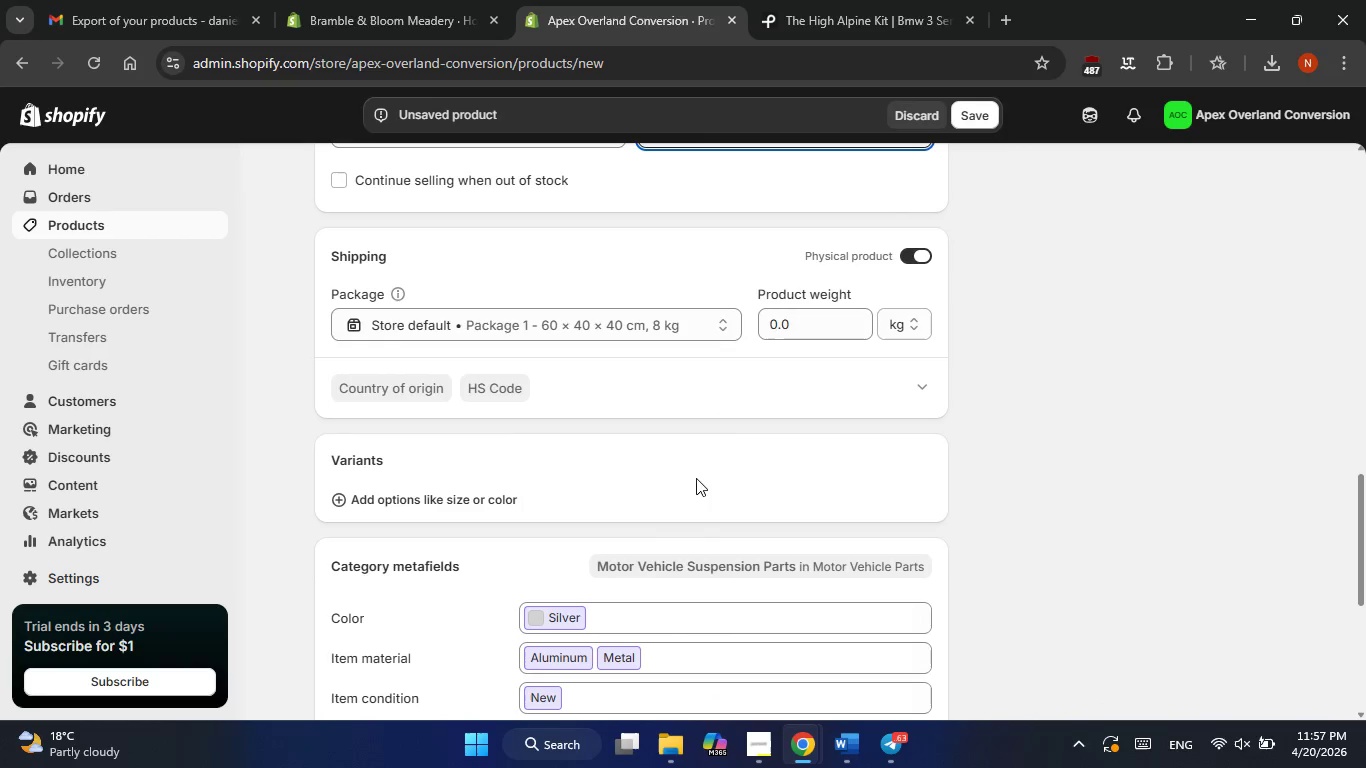 
wait(5.52)
 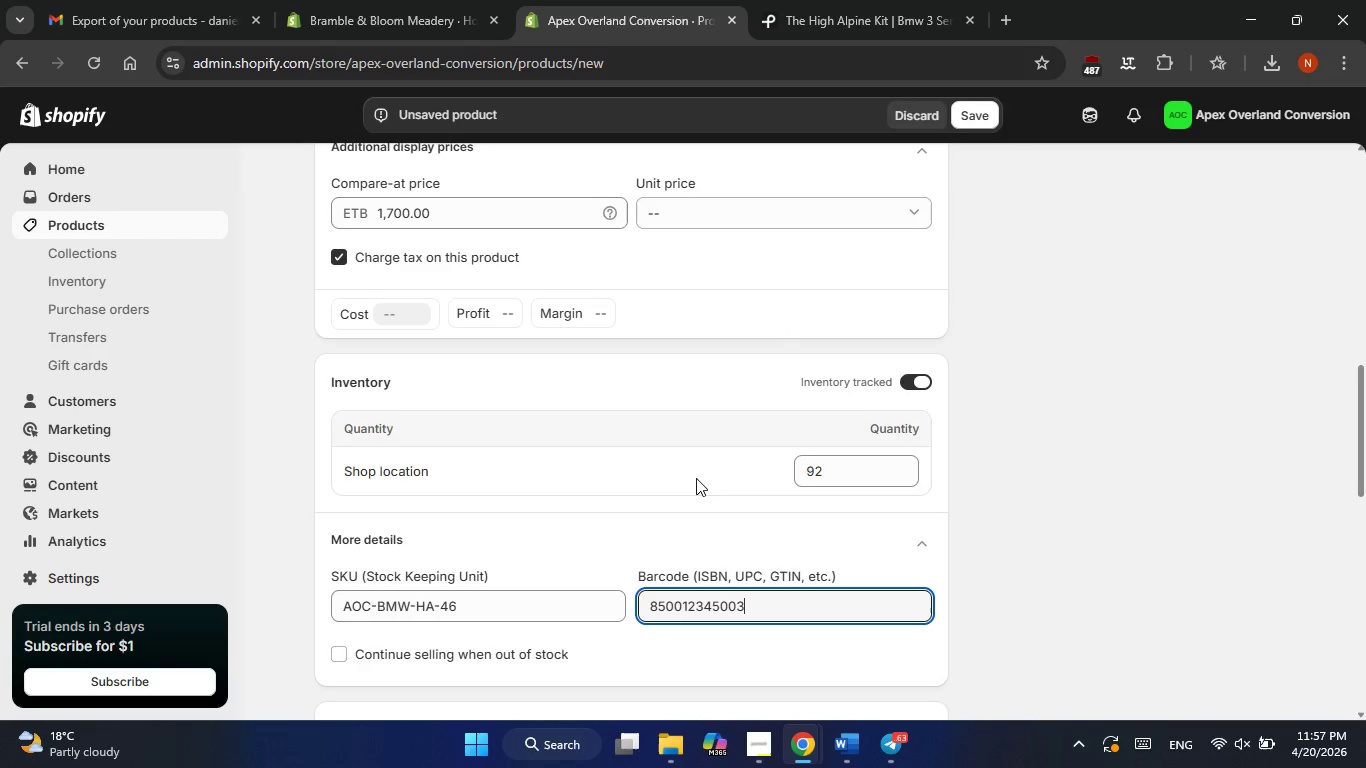 
double_click([790, 327])
 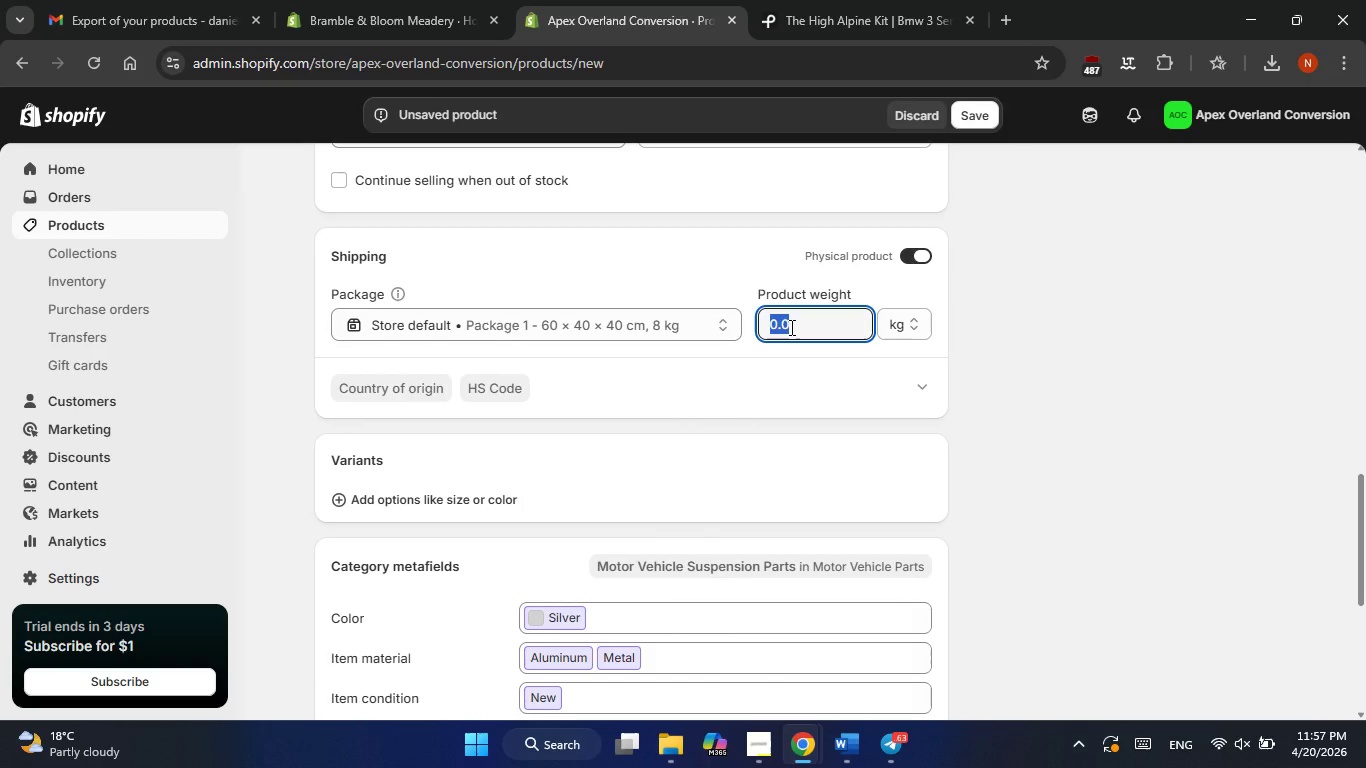 
key(Numpad8)
 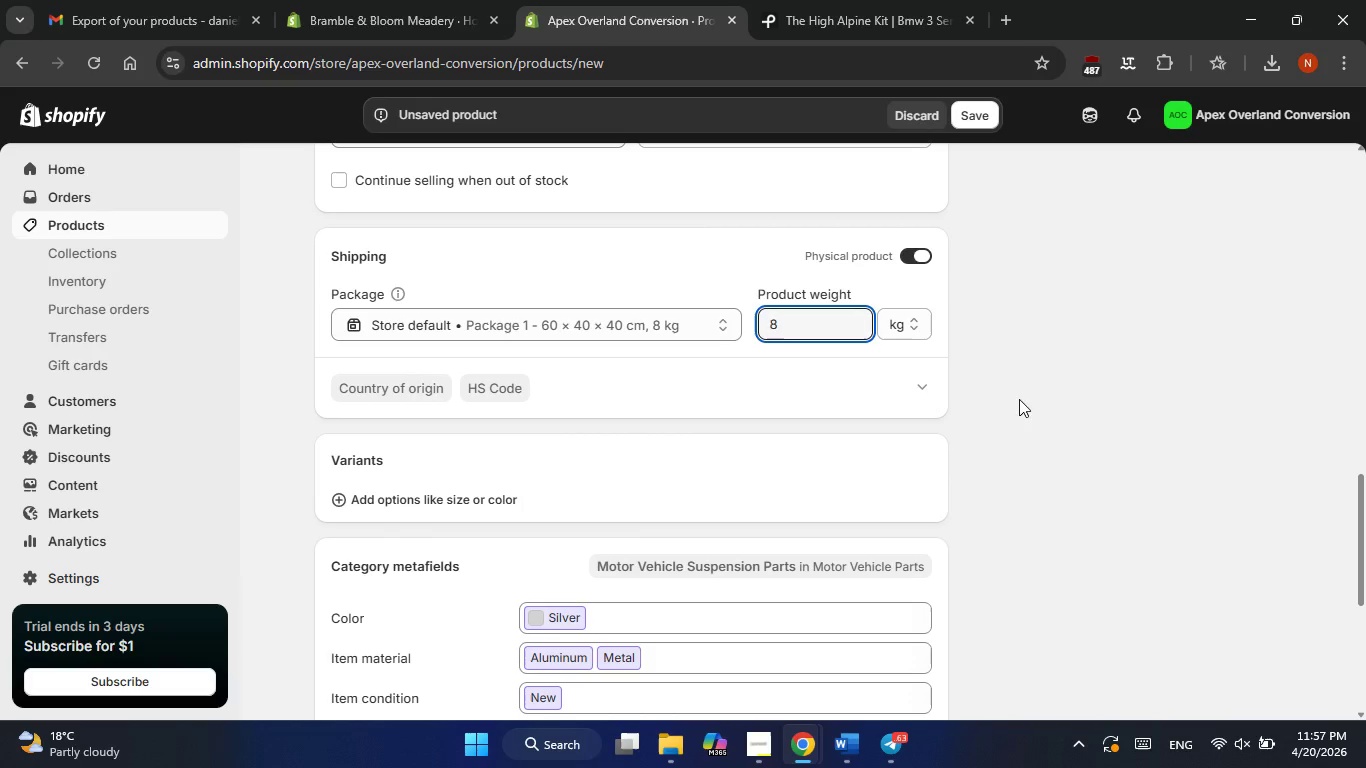 
left_click([1027, 411])
 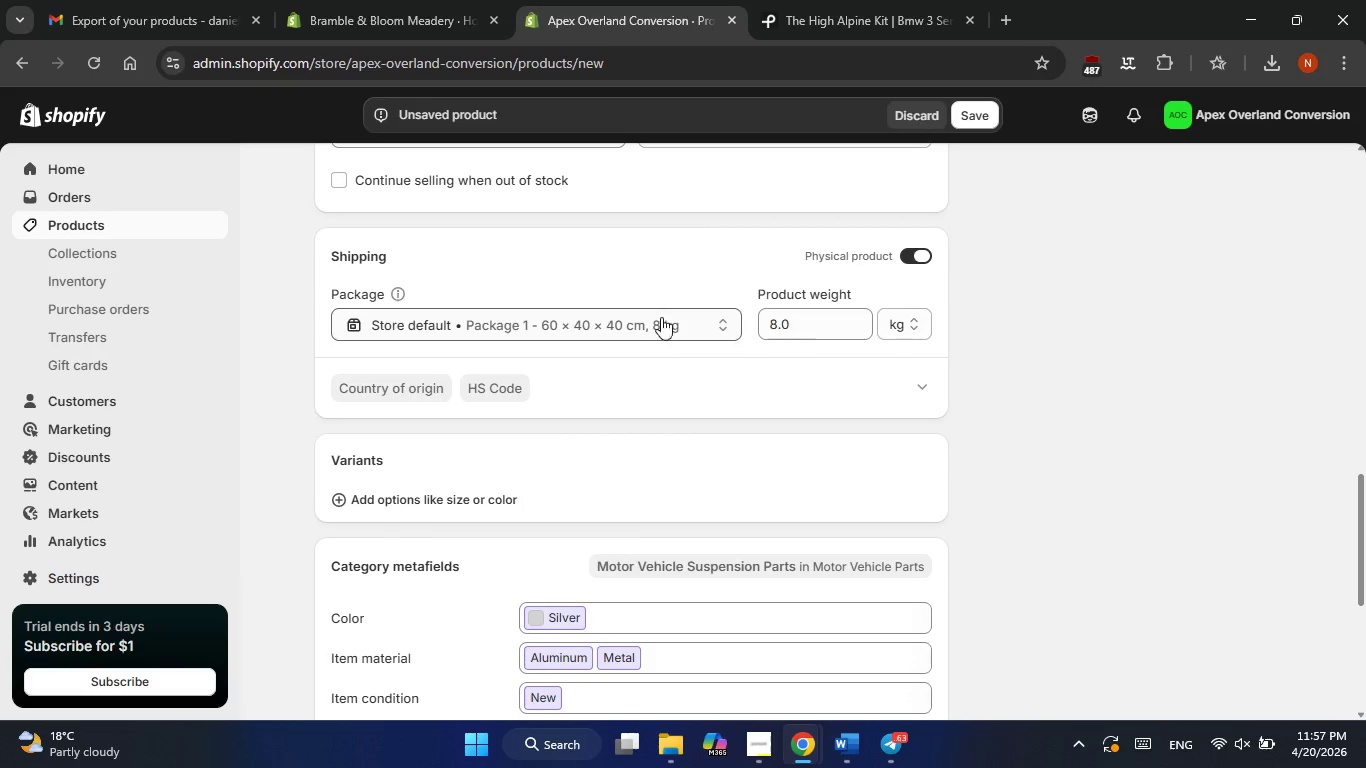 
left_click([662, 310])
 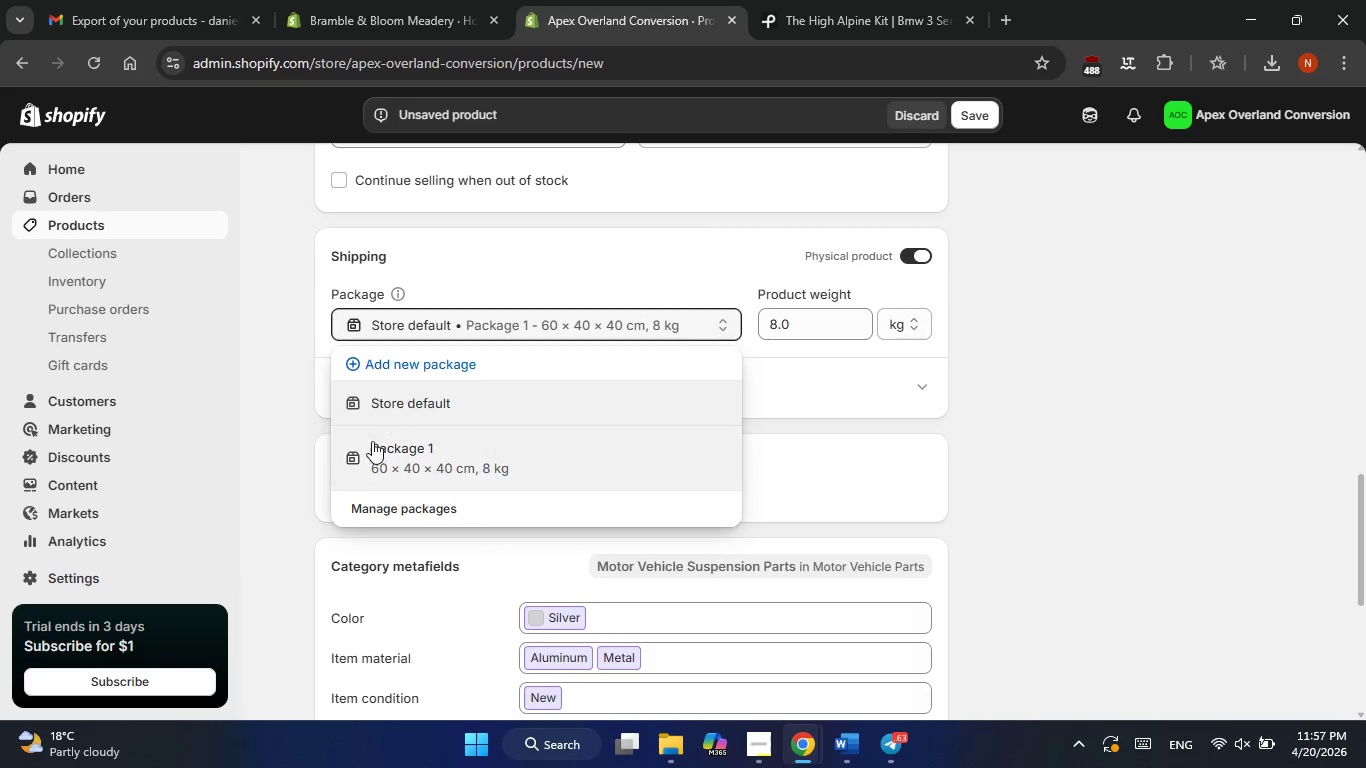 
left_click([365, 463])
 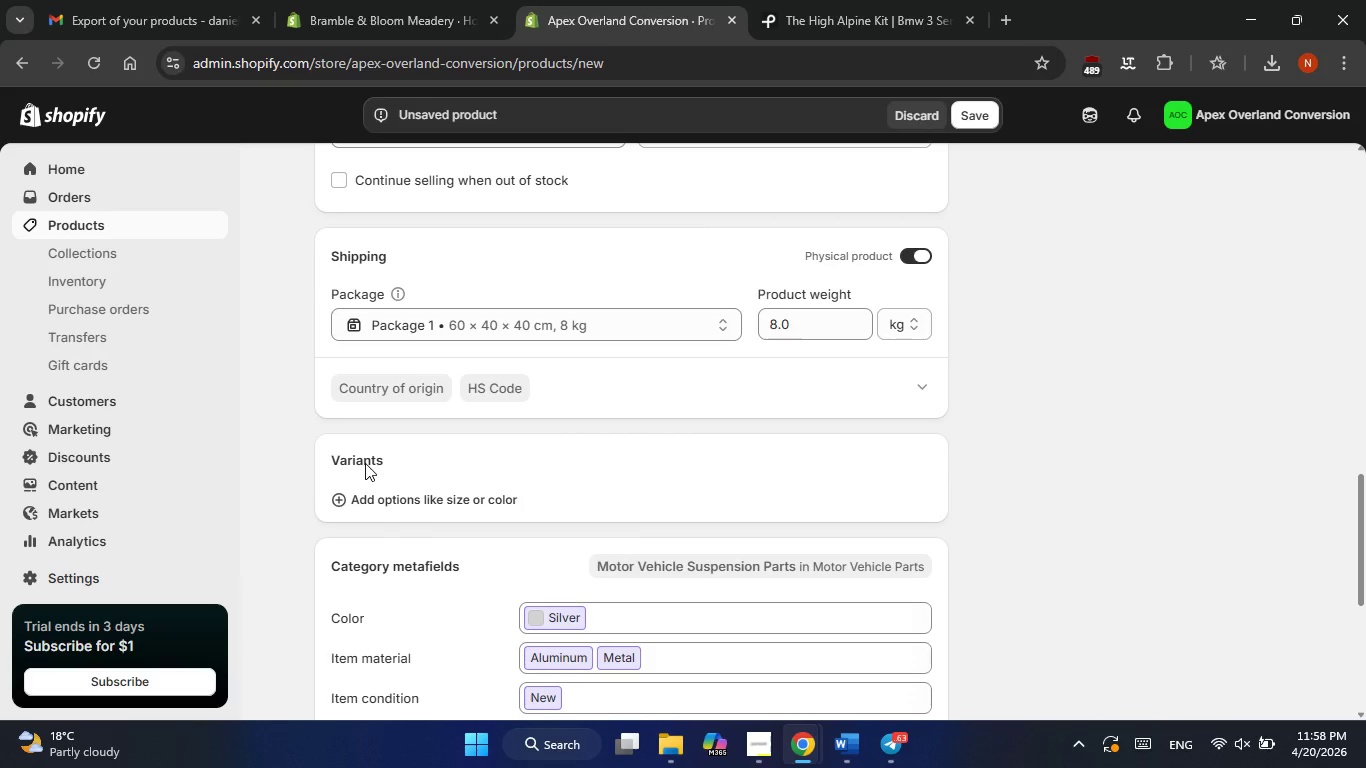 
wait(31.47)
 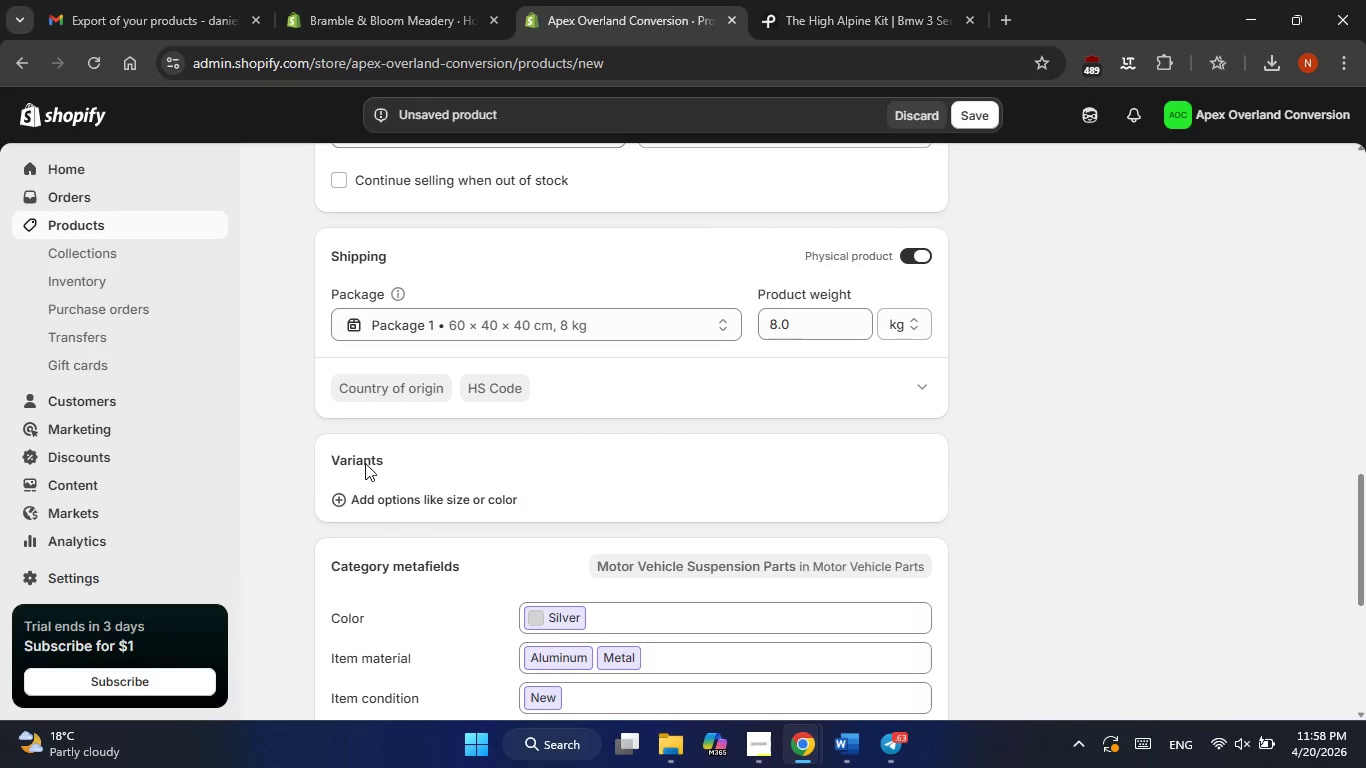 
left_click([401, 497])
 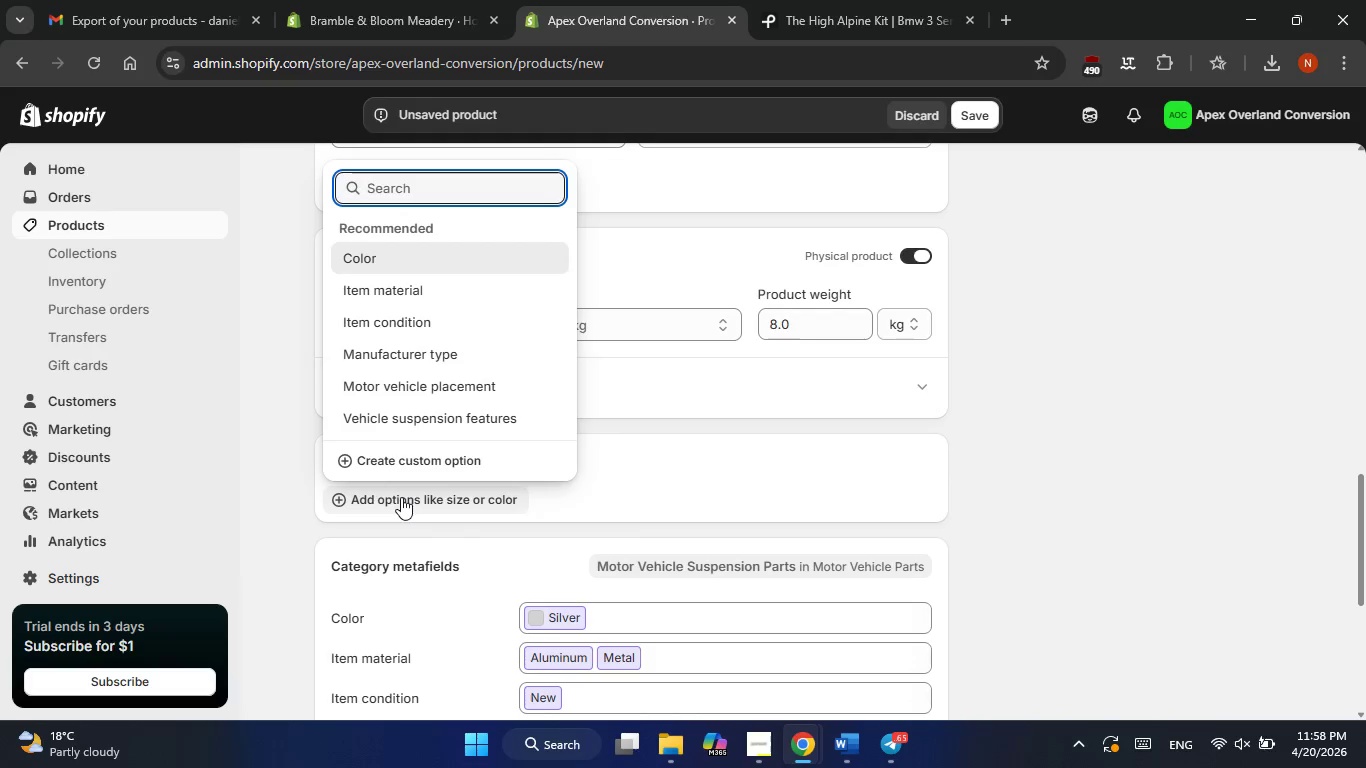 
key(Alt+Tab)
 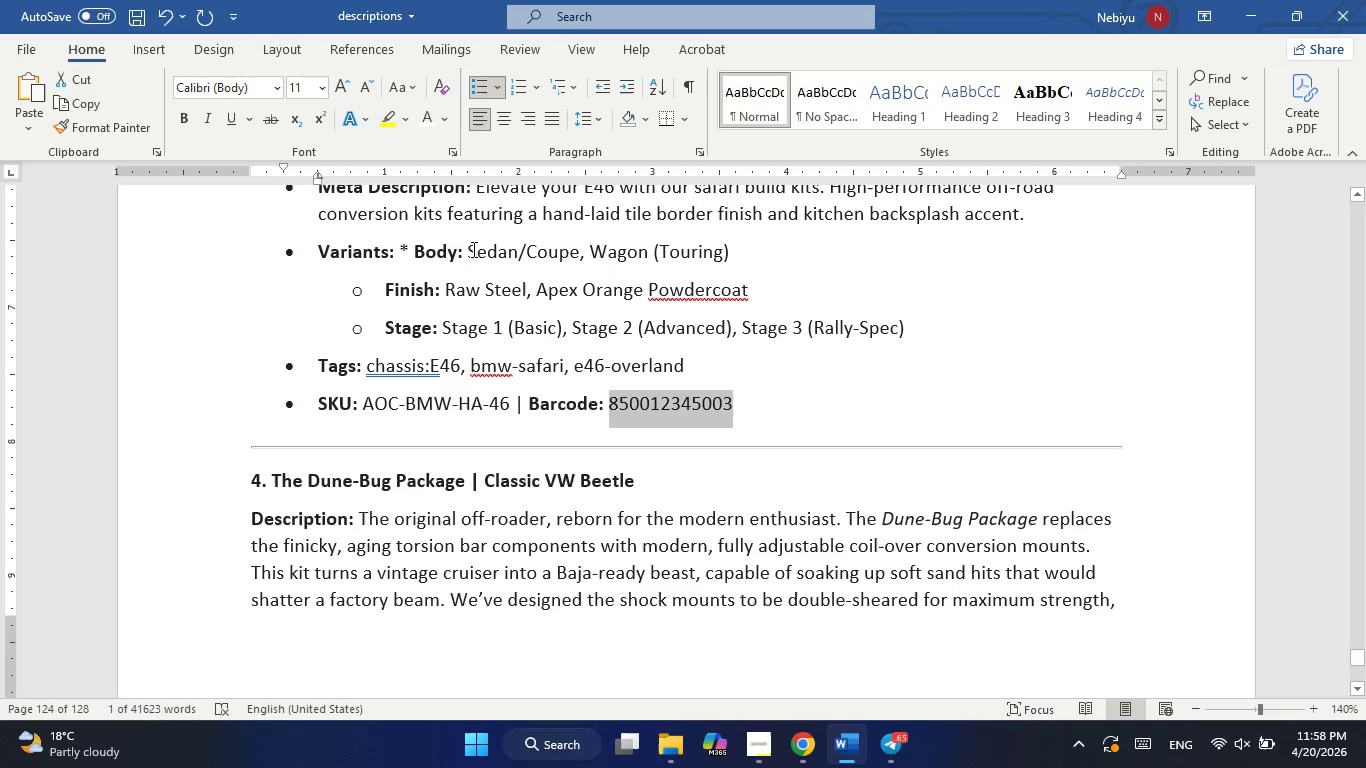 
left_click_drag(start_coordinate=[472, 248], to_coordinate=[730, 260])
 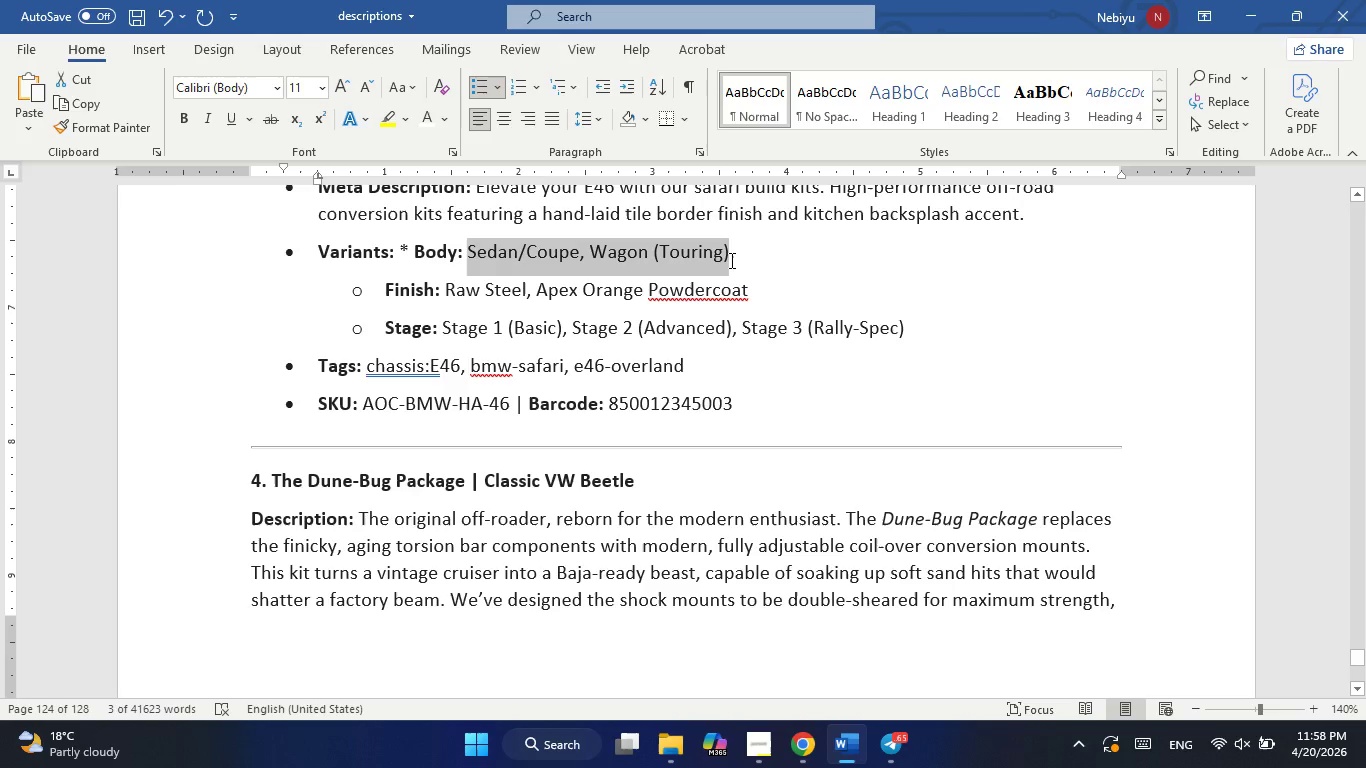 
key(Control+C)
 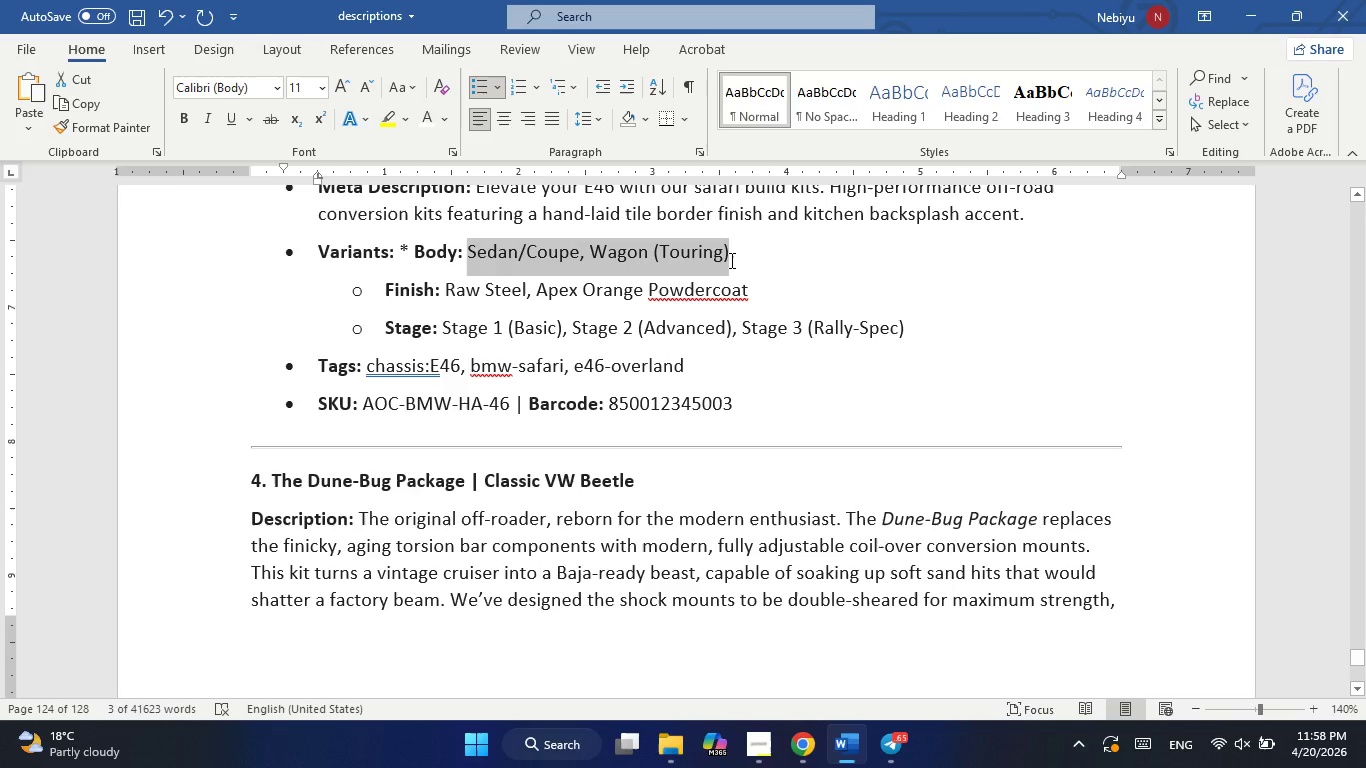 
key(Alt+AltLeft)
 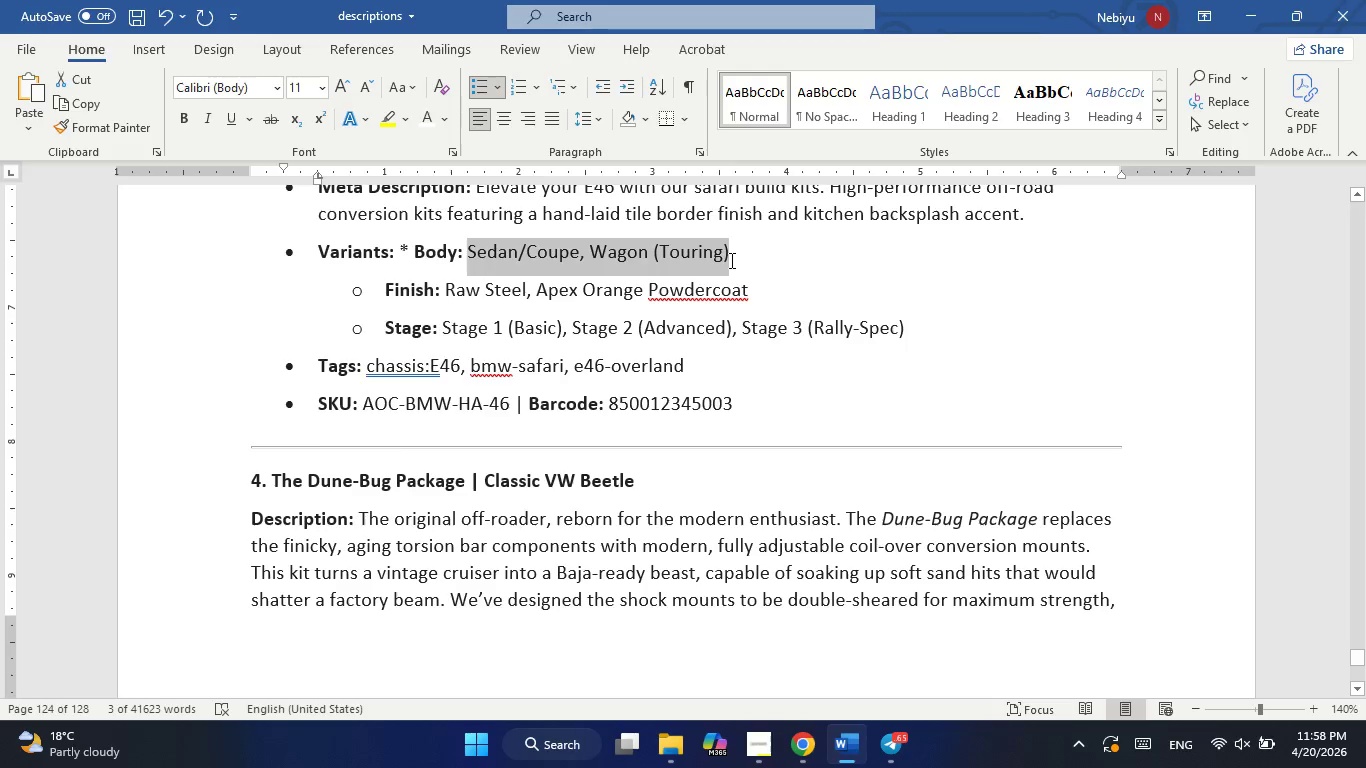 
key(Alt+Tab)
 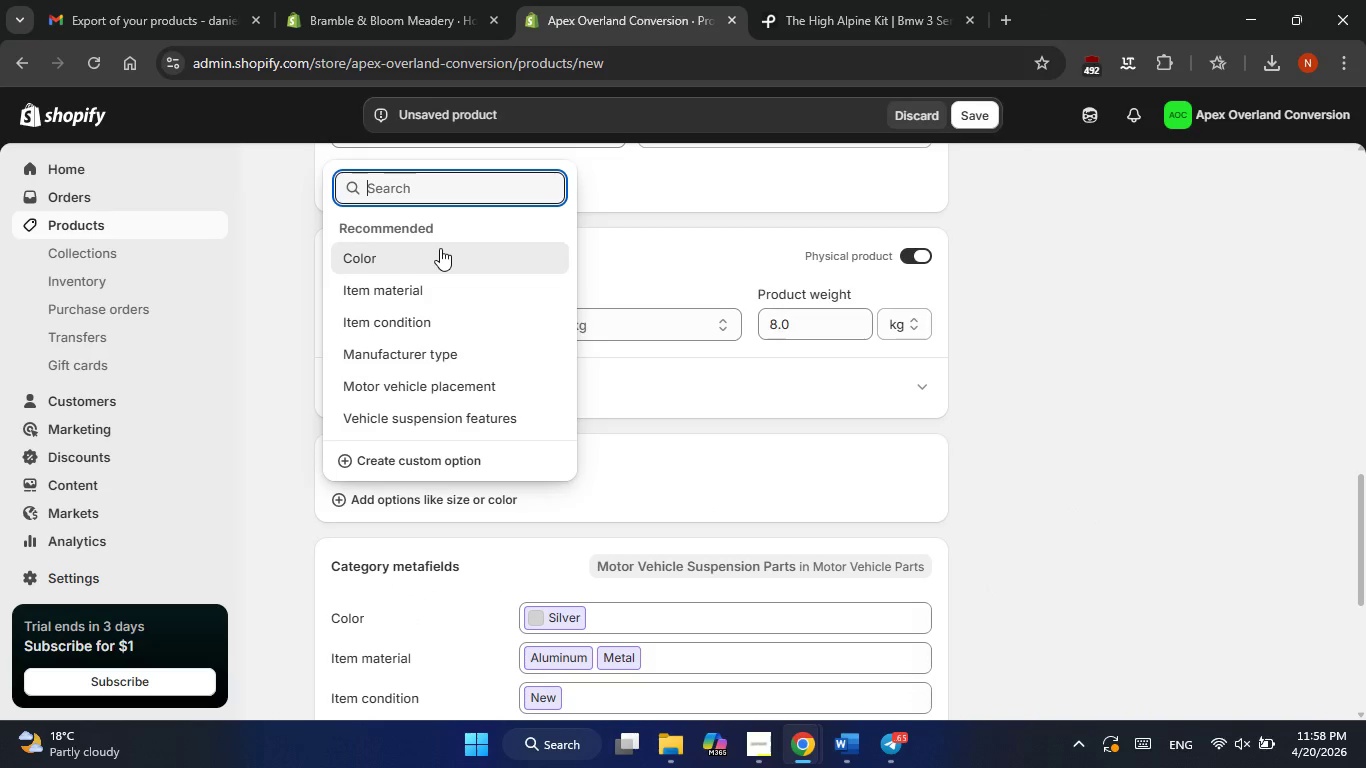 
type(b)
key(Backspace)
type(Body)
 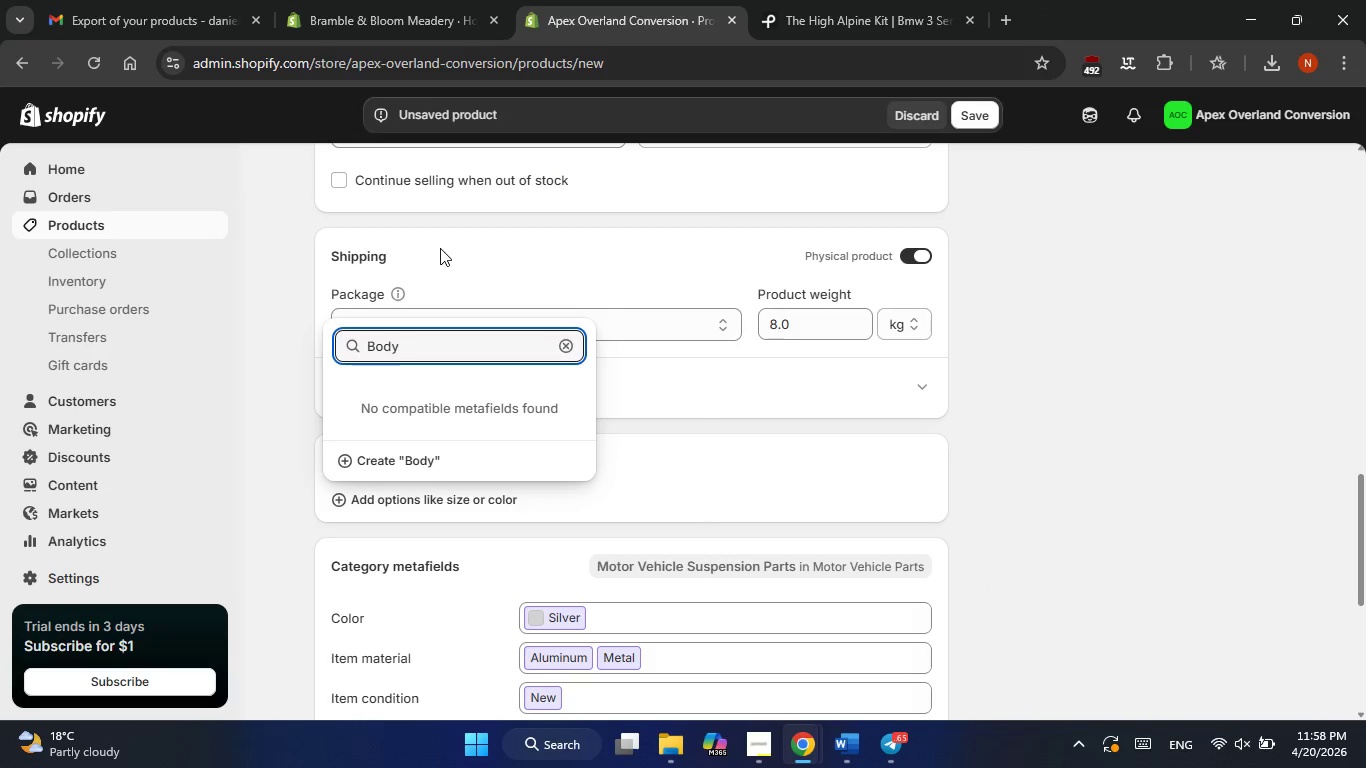 
left_click([369, 468])
 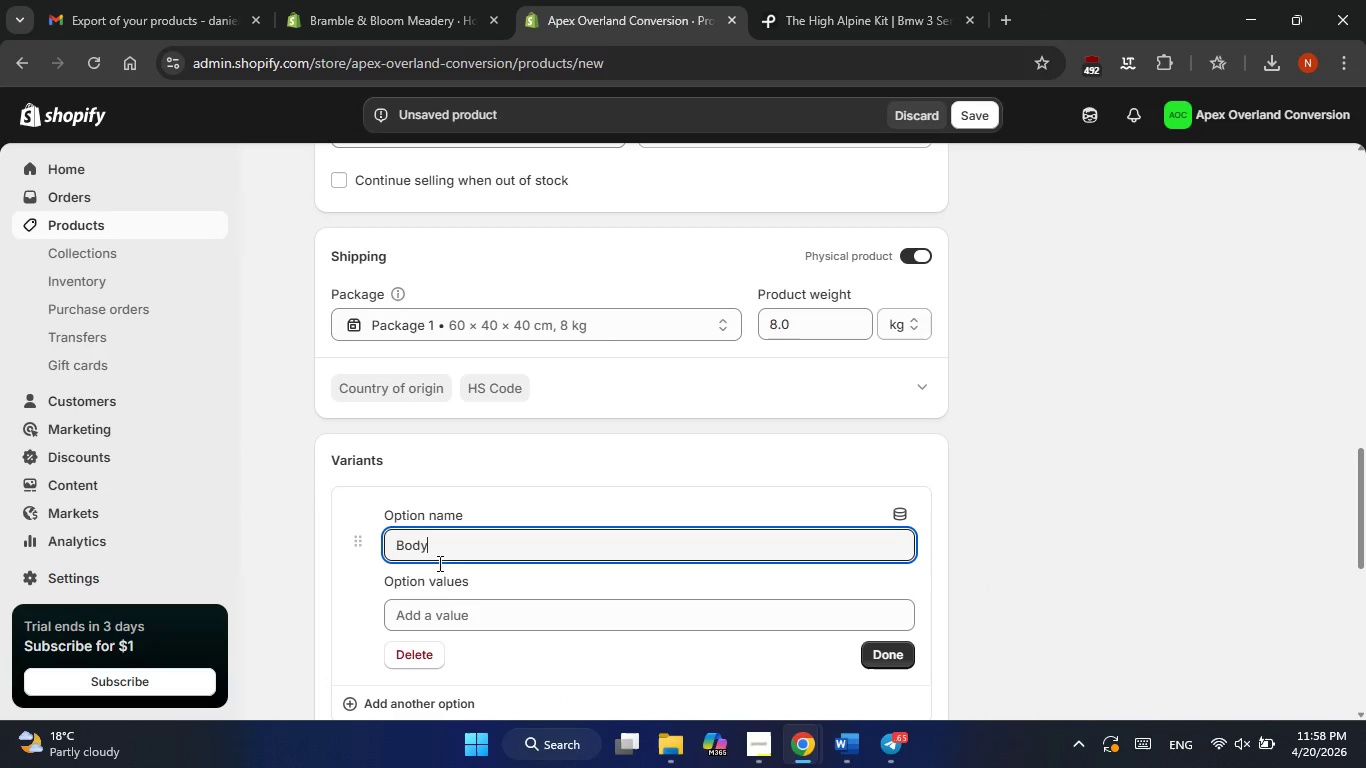 
left_click([424, 623])
 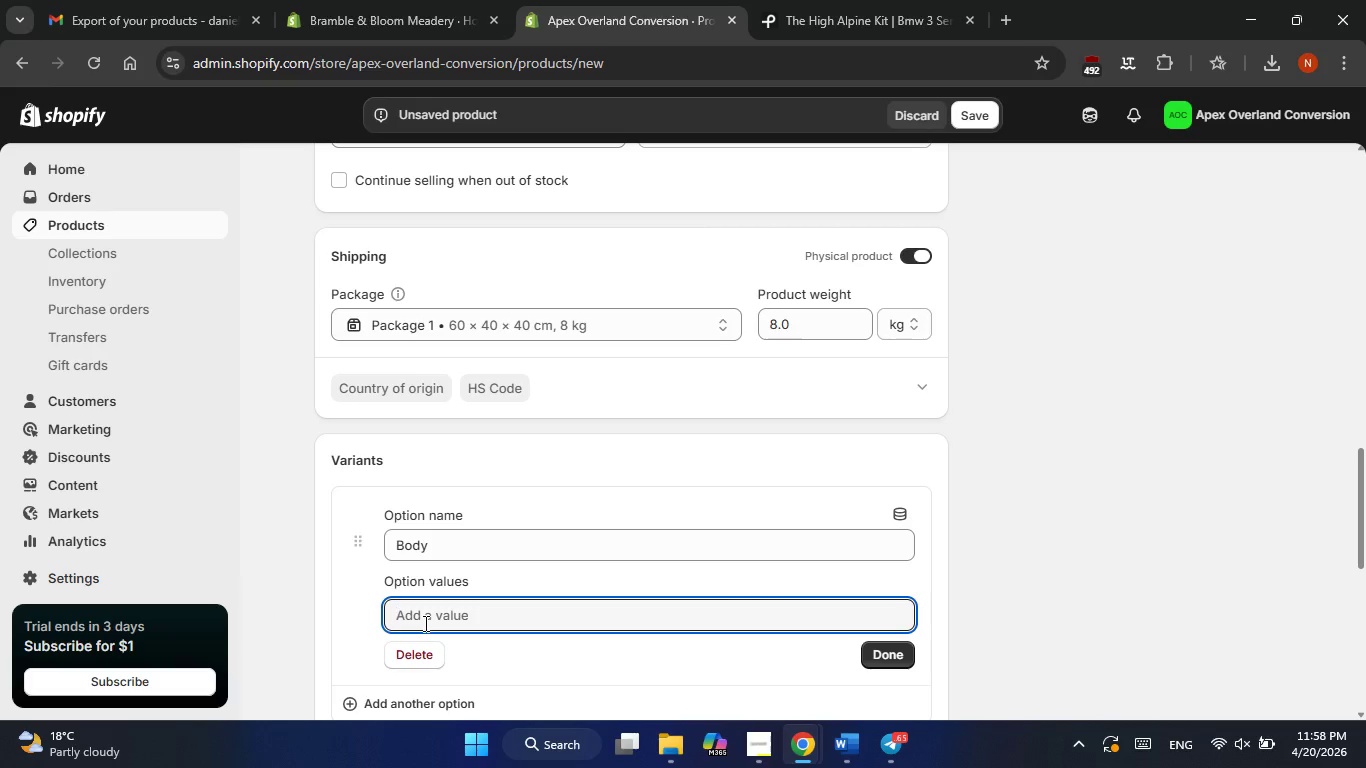 
key(Control+V)
 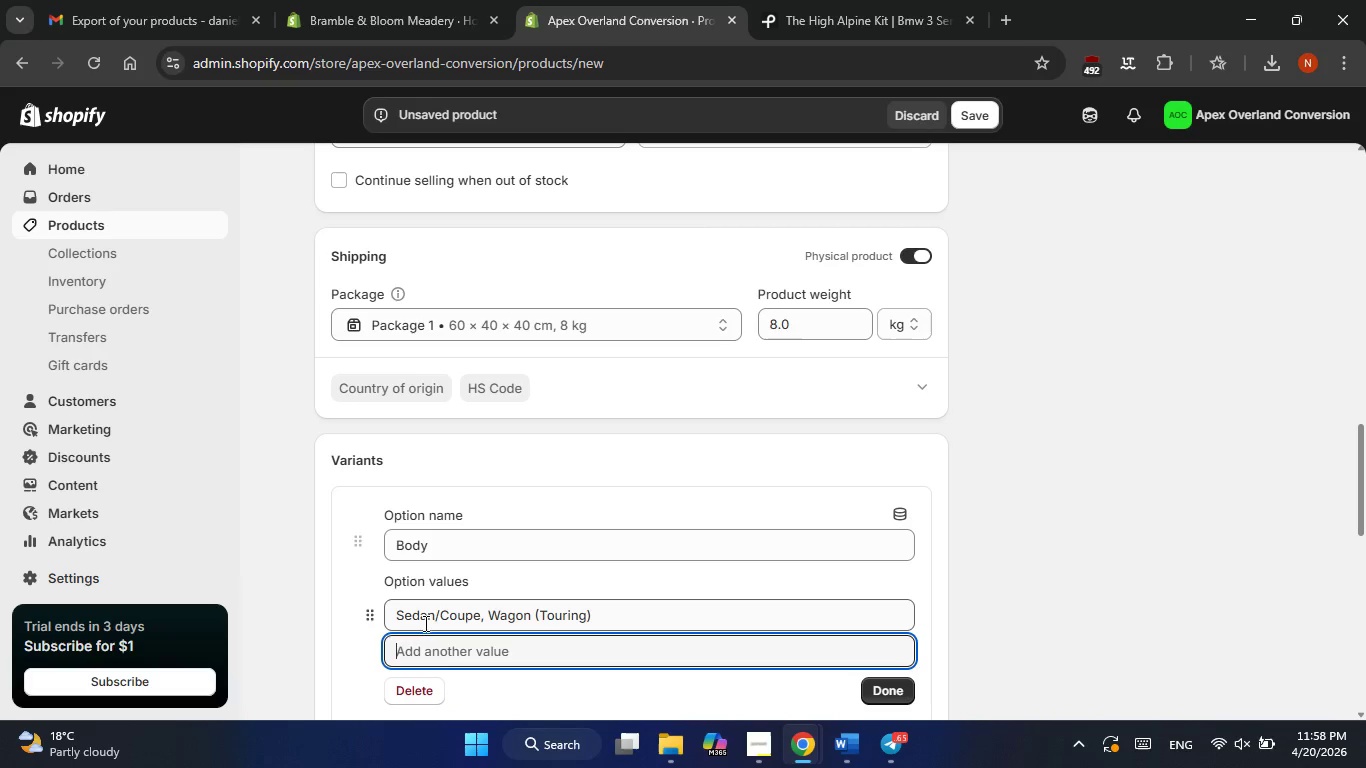 
mouse_move([516, 611])
 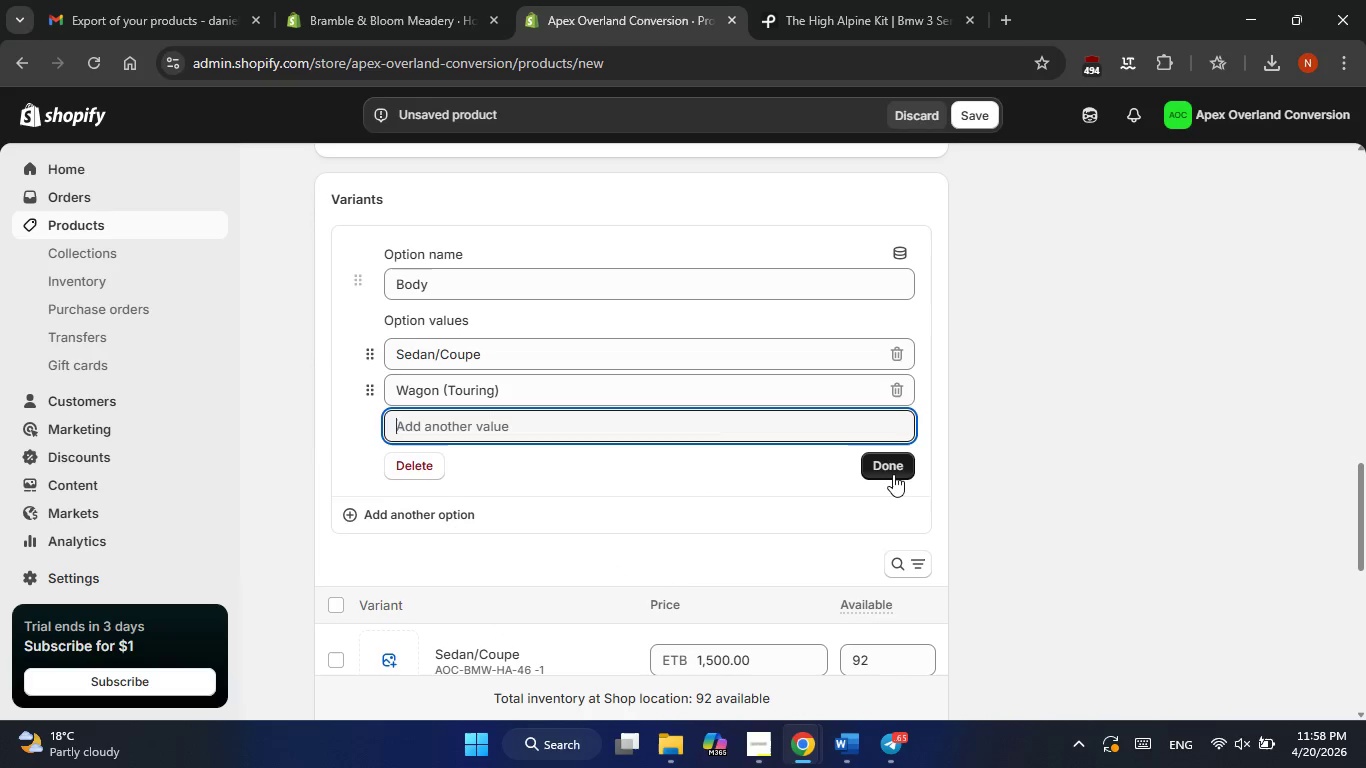 
left_click([893, 474])
 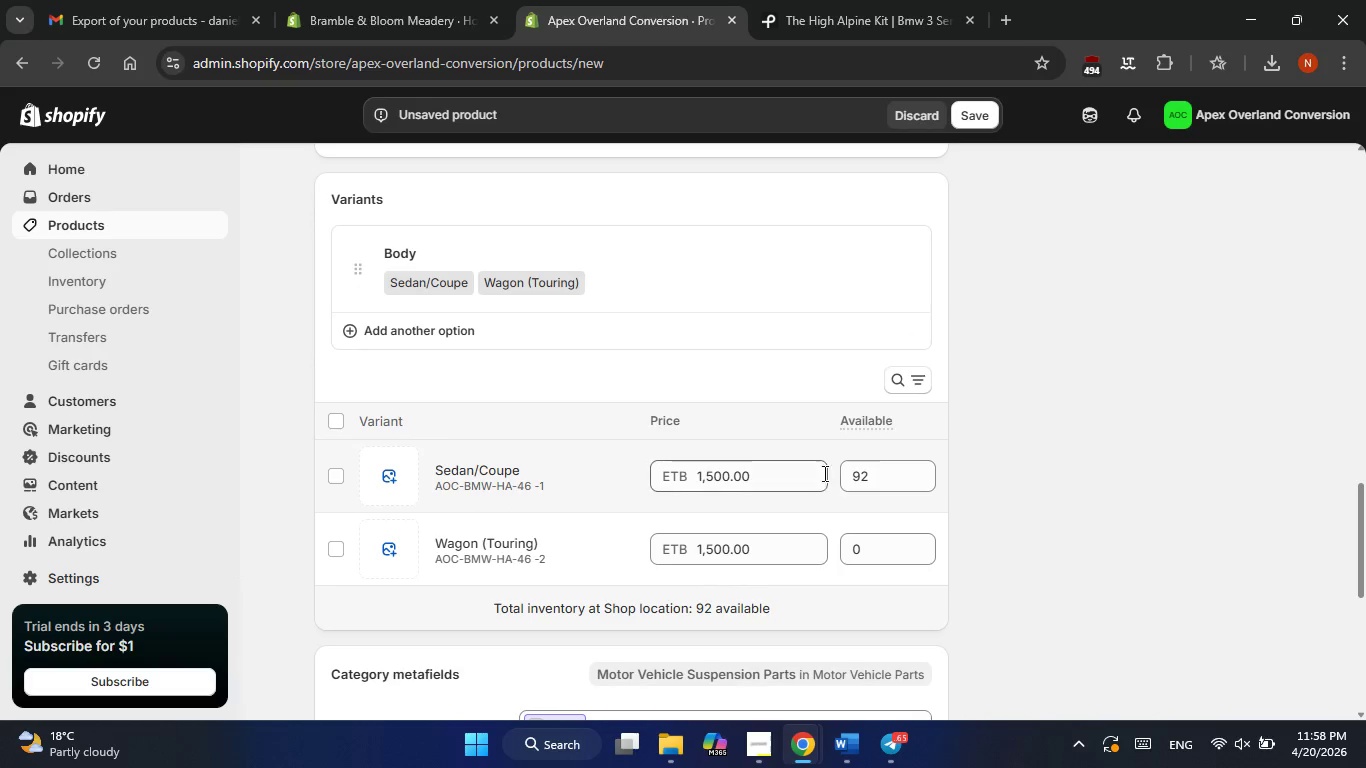 
key(Alt+Tab)
 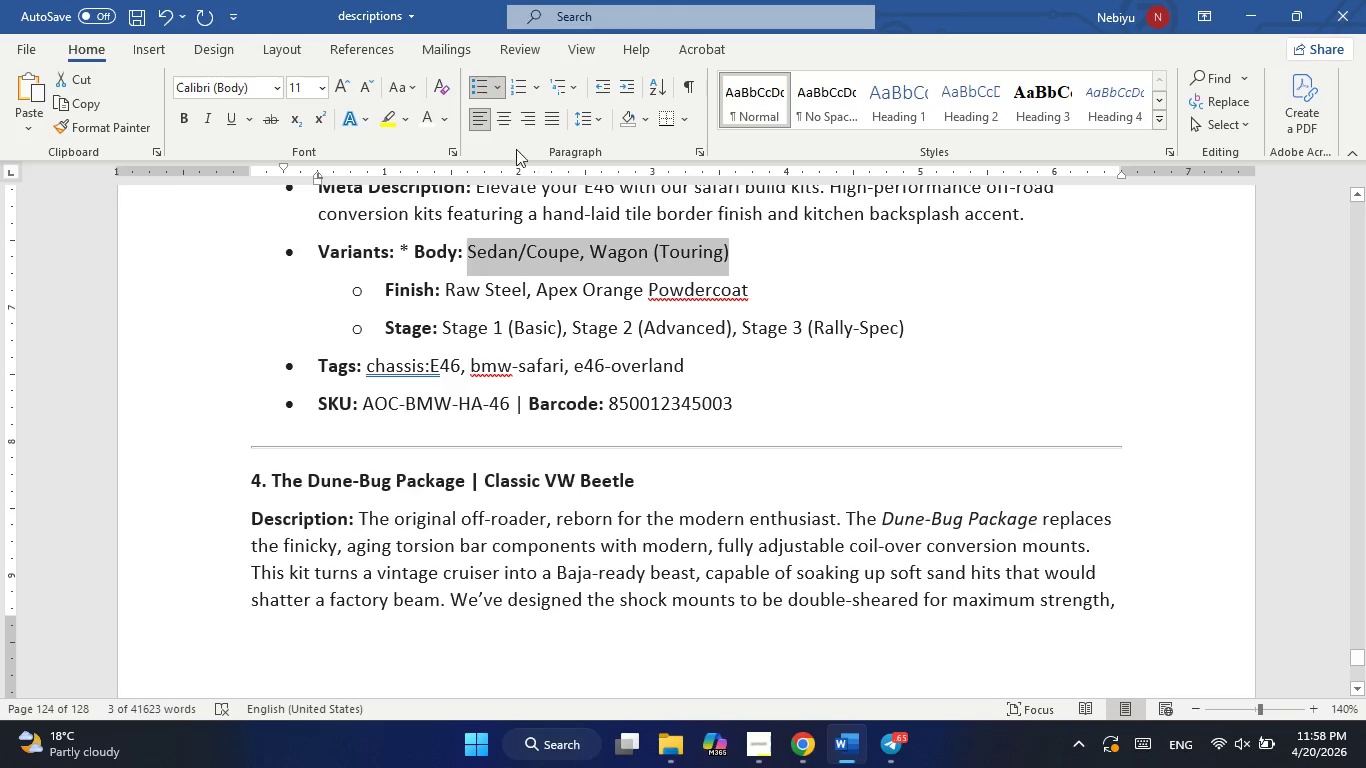 
left_click_drag(start_coordinate=[448, 293], to_coordinate=[728, 299])
 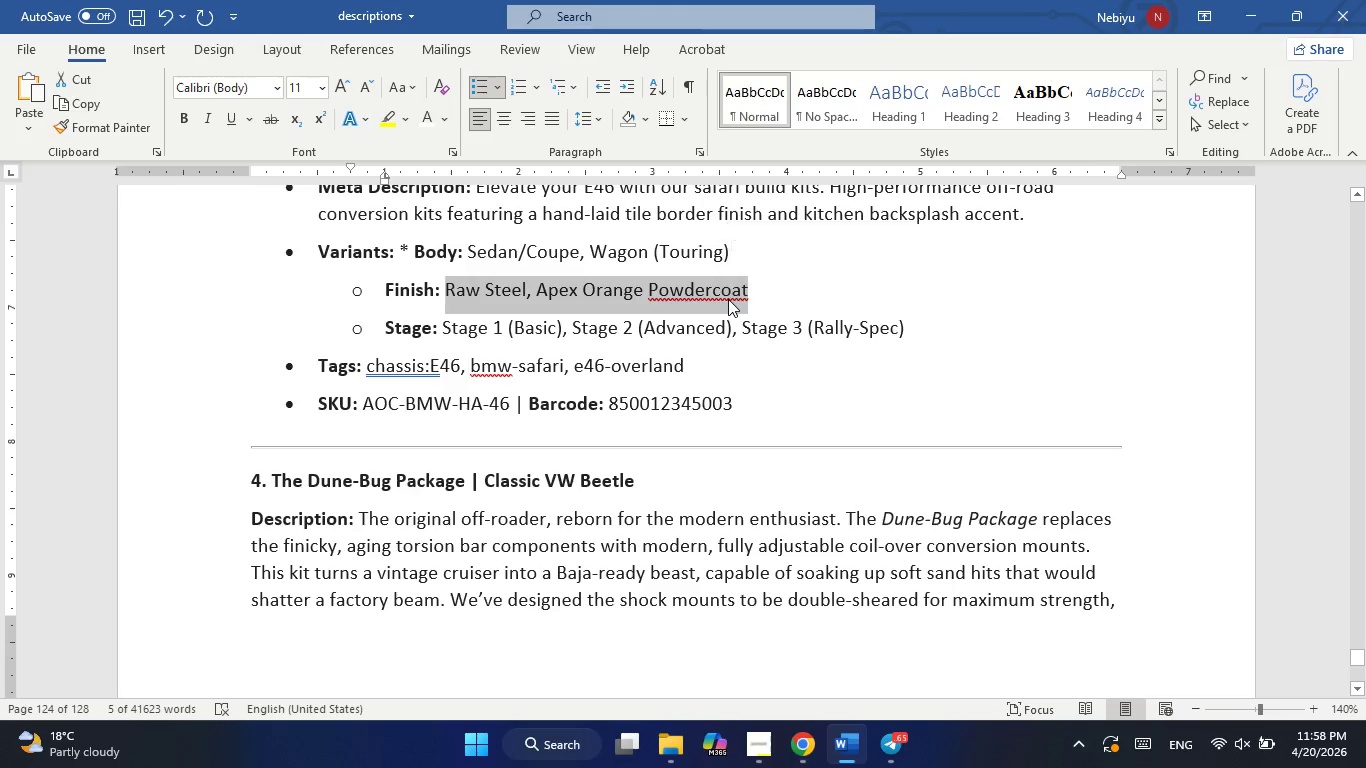 
key(Control+C)
 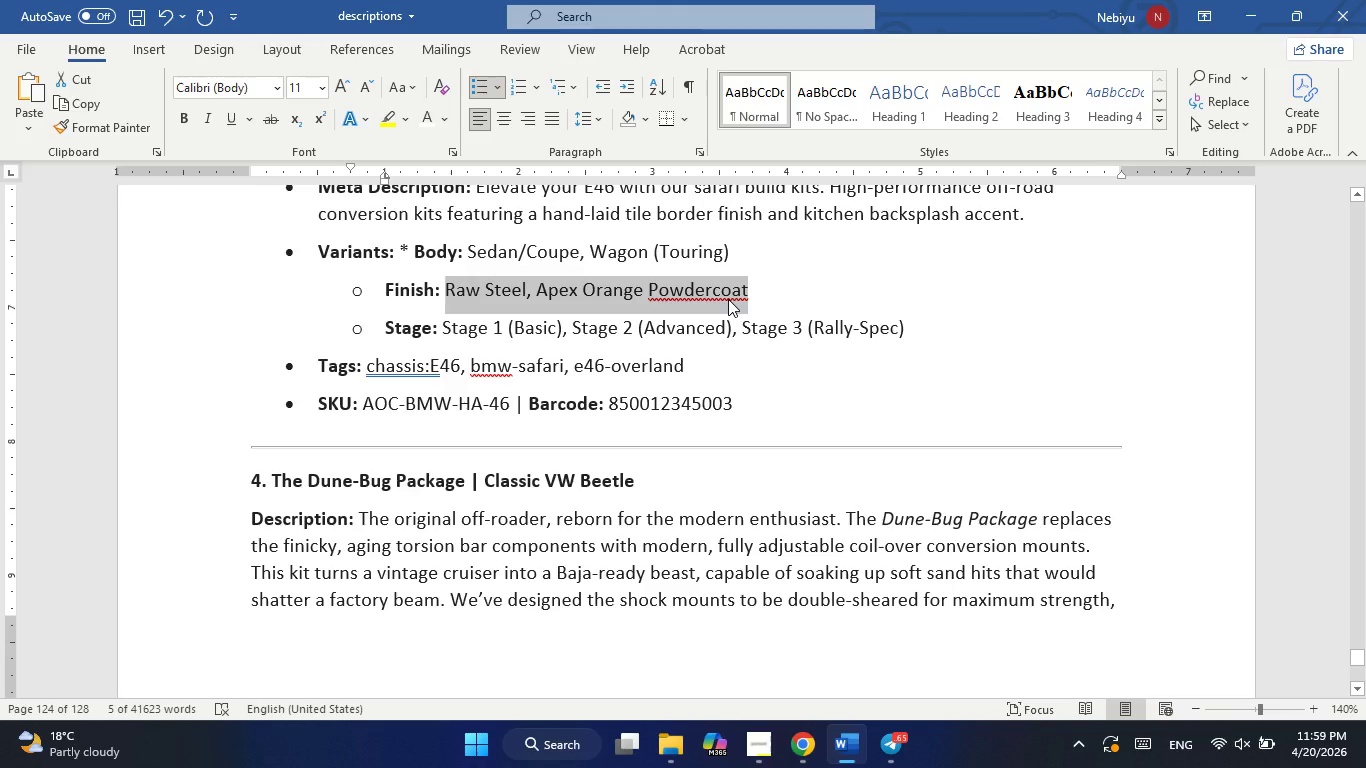 
key(Alt+Tab)
 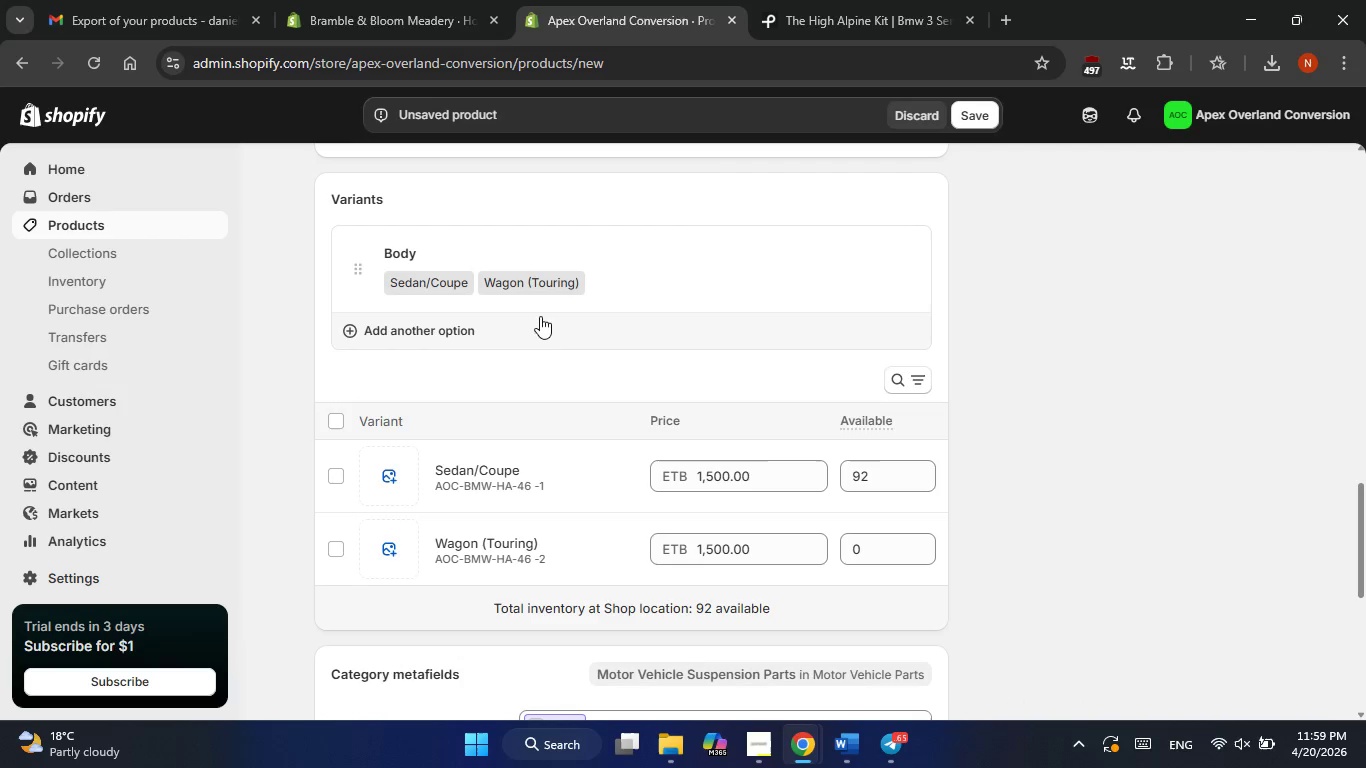 
left_click([518, 327])
 